 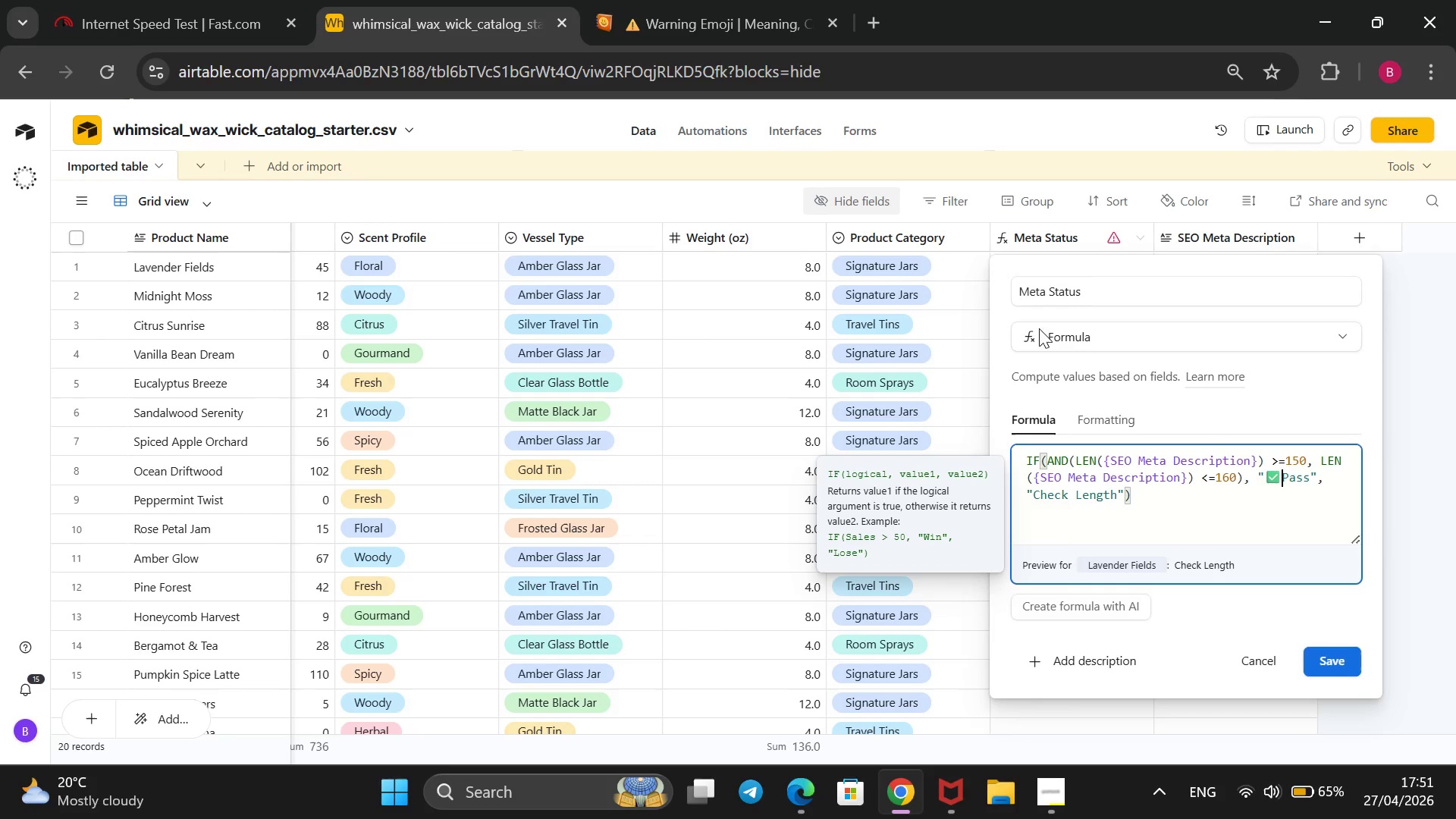 
double_click([1032, 498])
 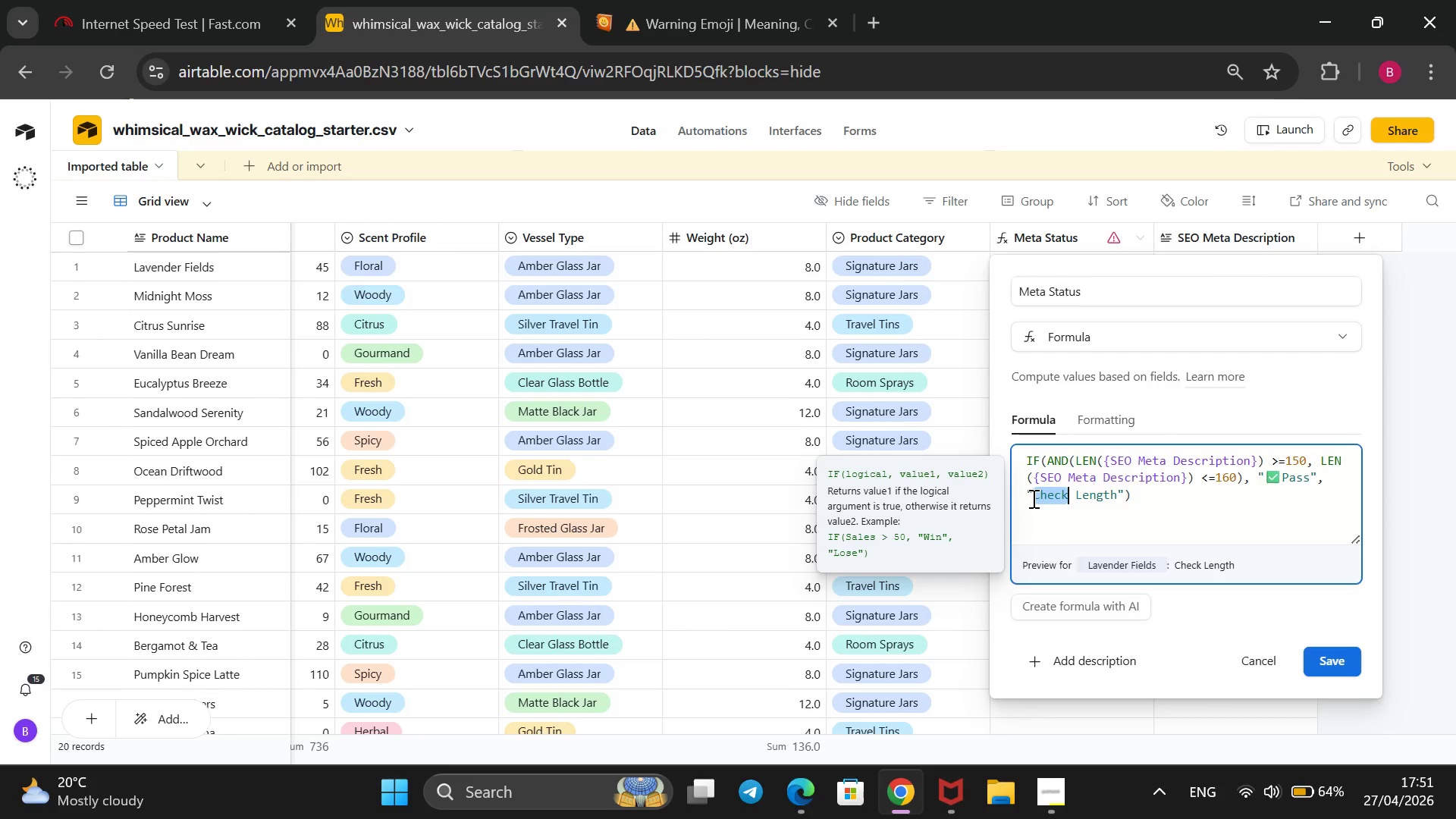 
left_click([1032, 498])
 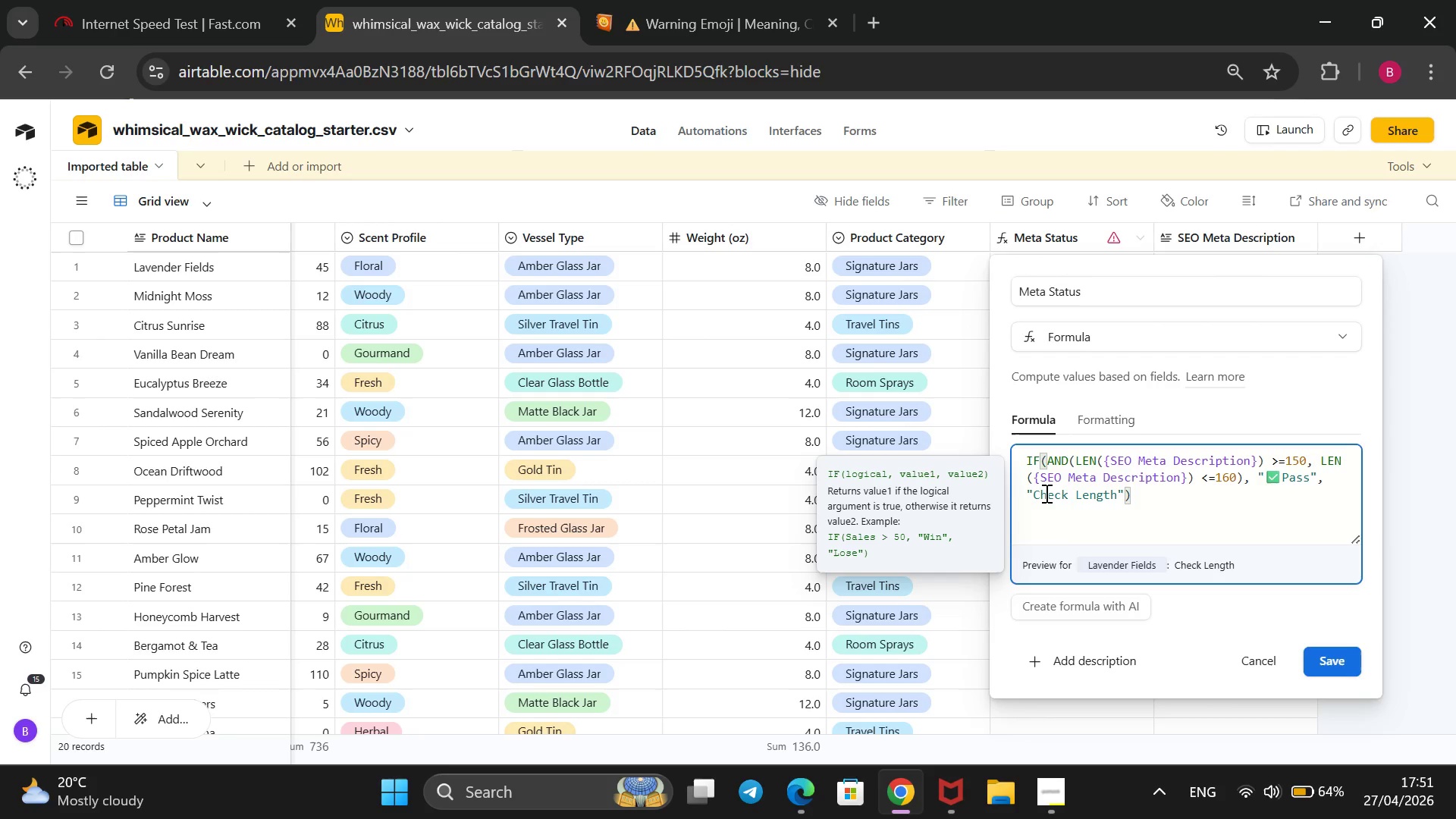 
key(Control+V)
 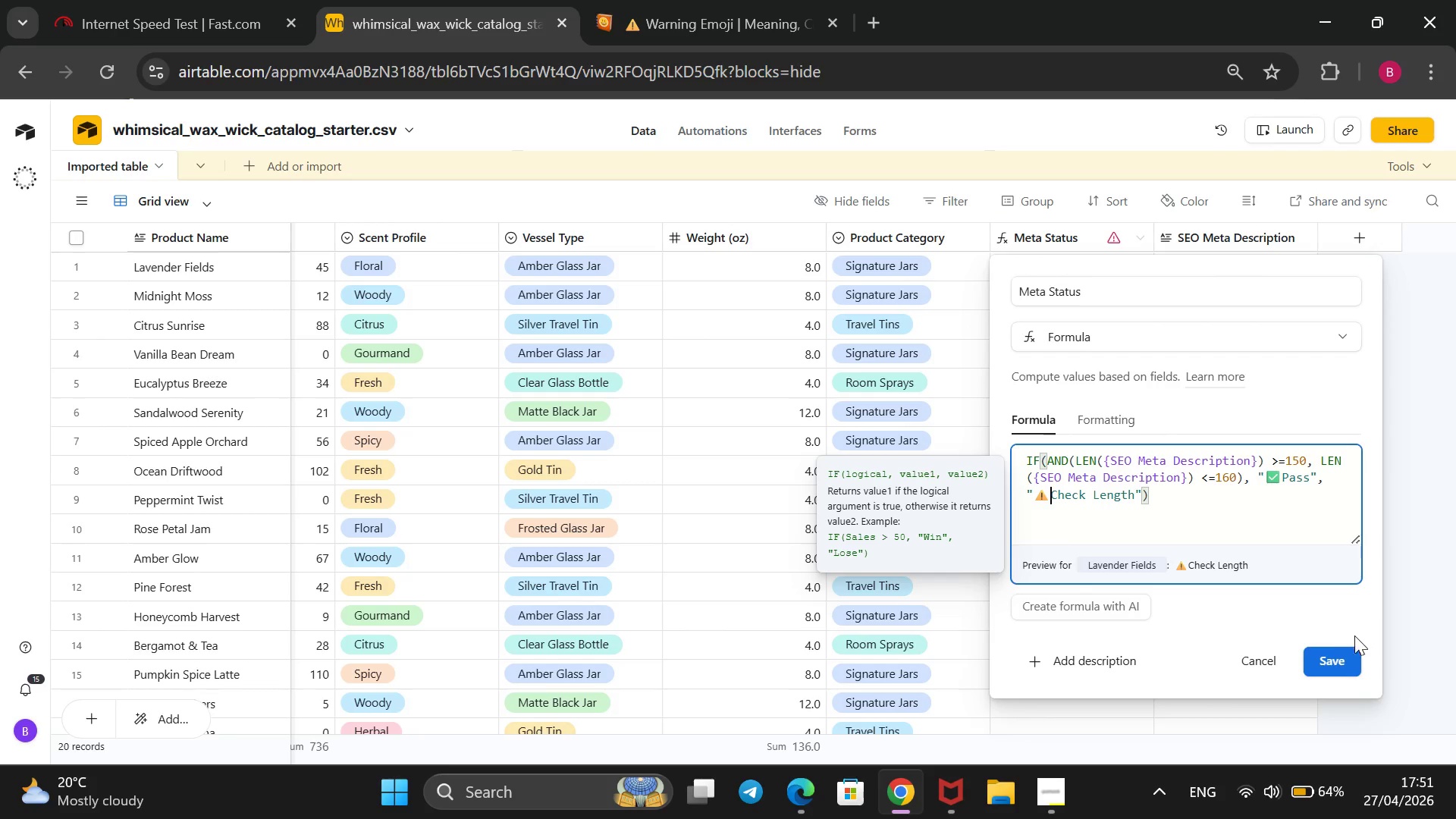 
left_click([1332, 654])
 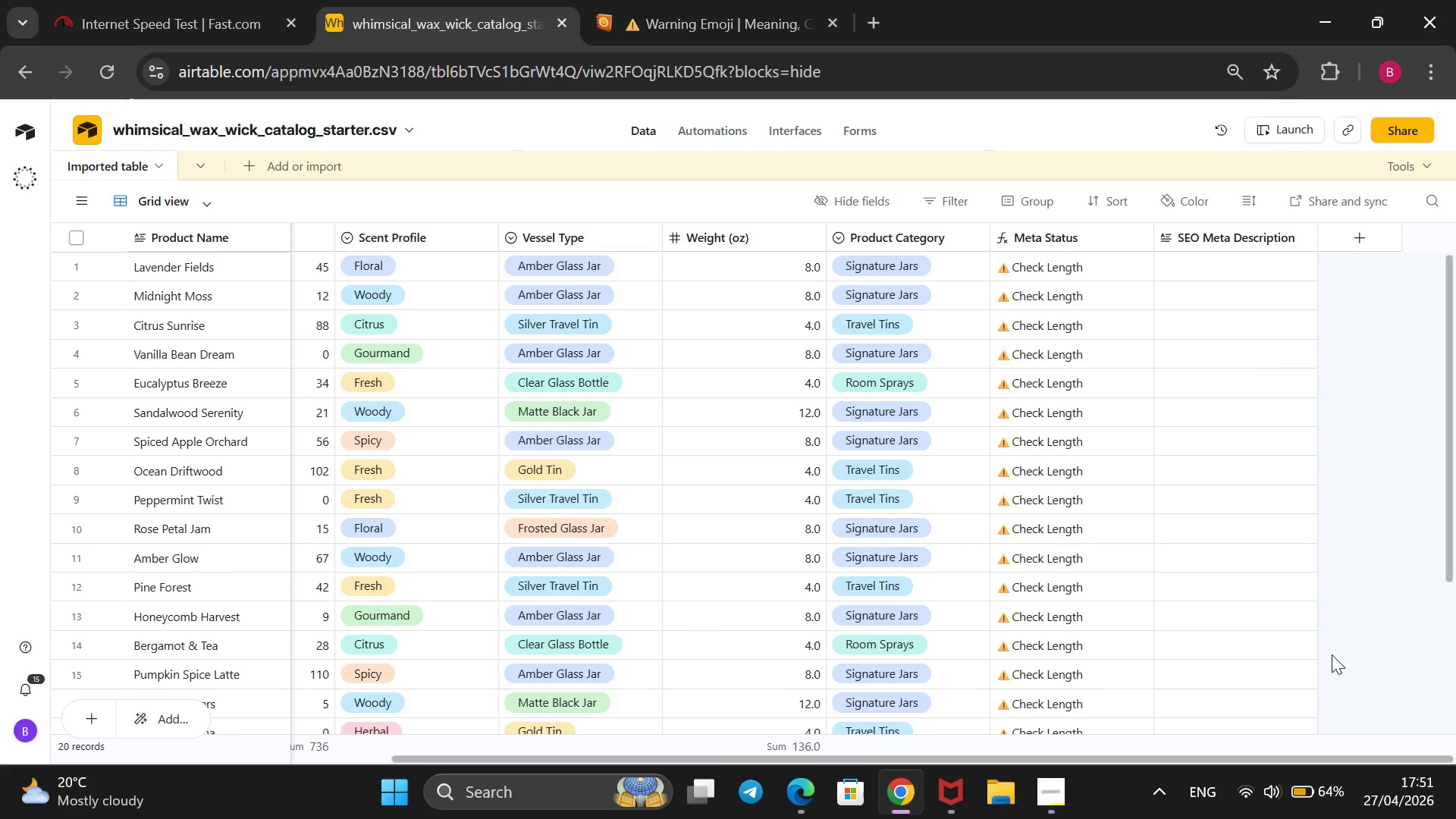 
wait(18.83)
 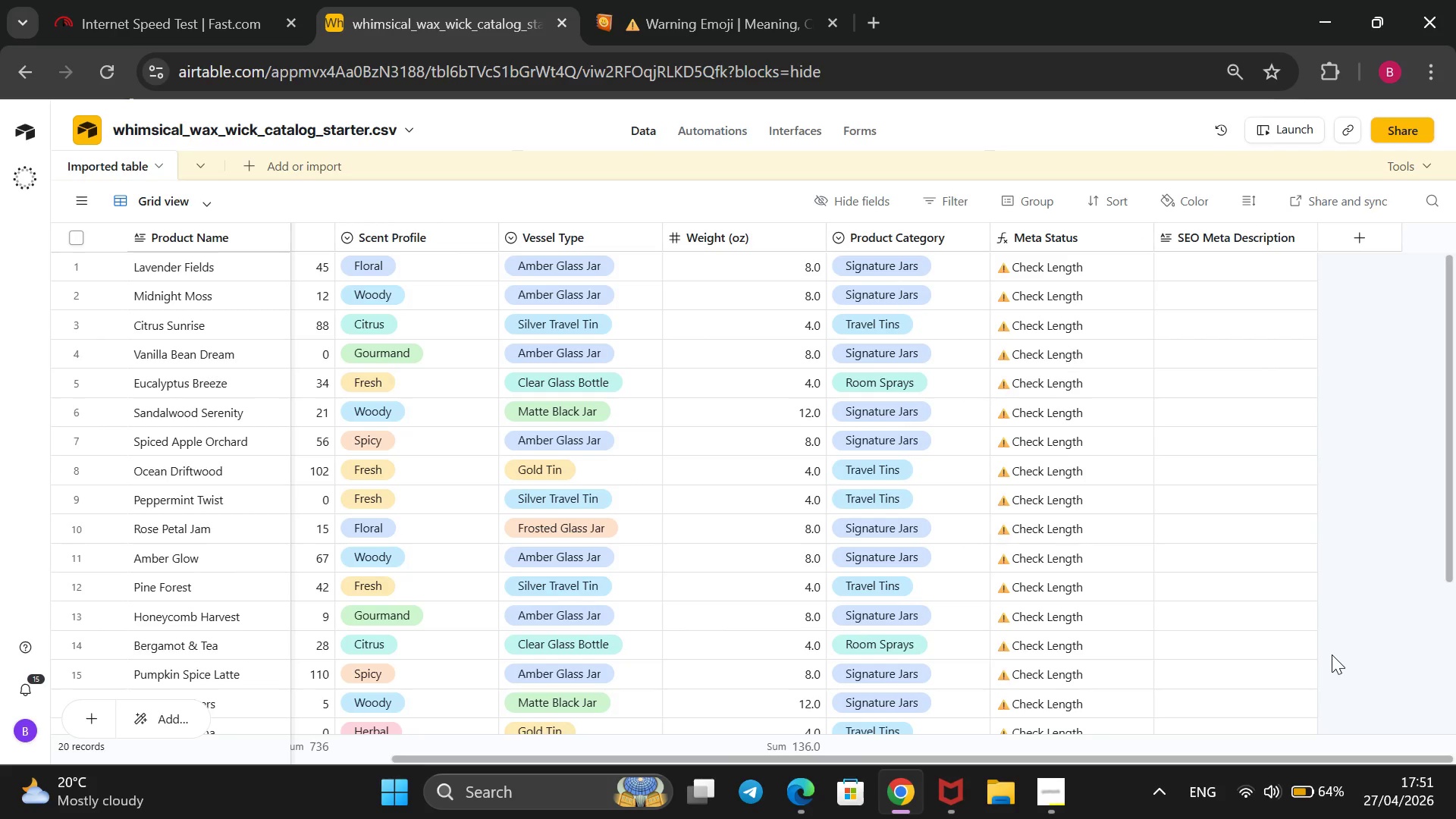 
left_click([1358, 243])
 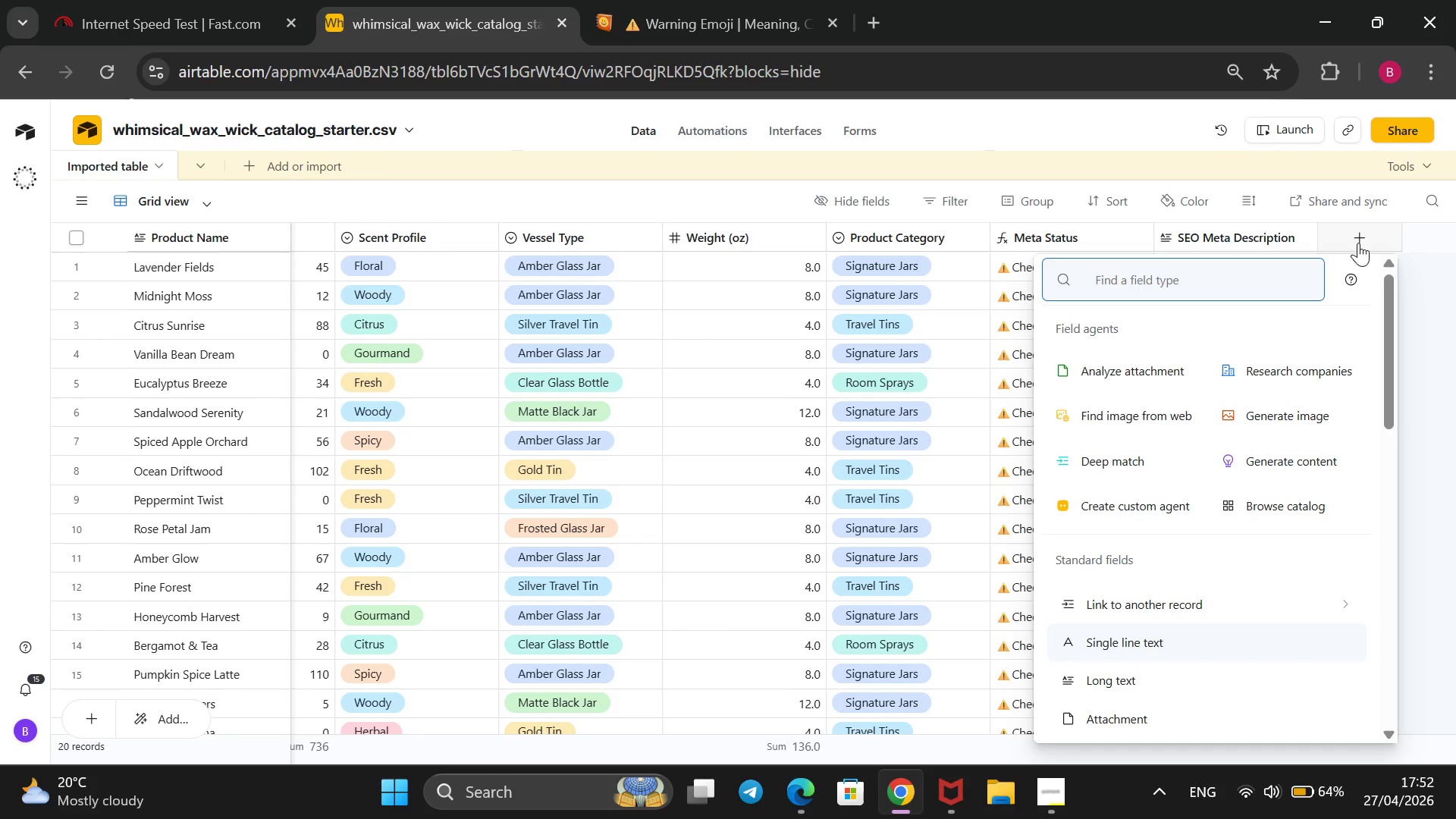 
wait(19.86)
 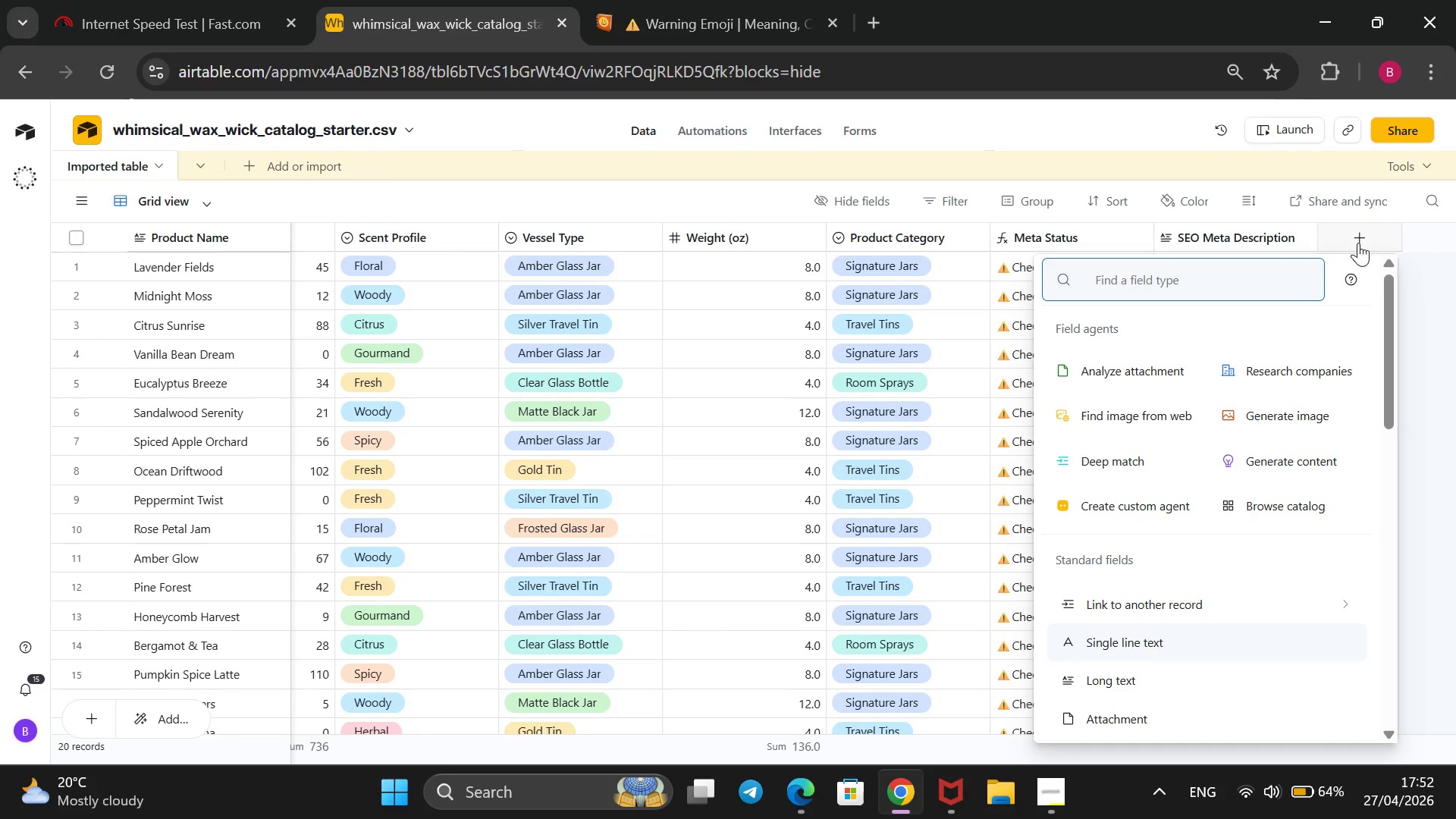 
scroll: coordinate [1199, 664], scroll_direction: down, amount: 4.0
 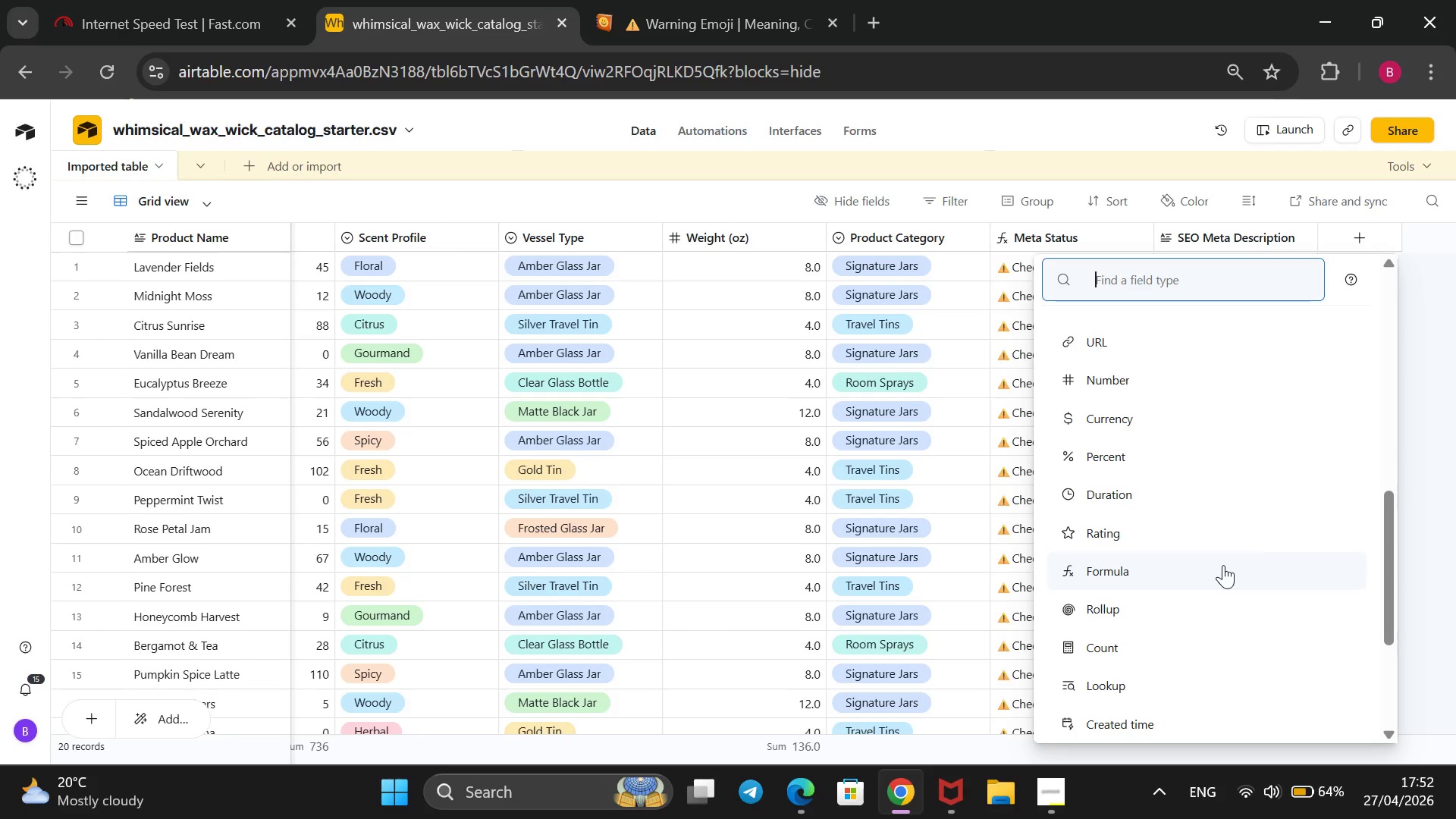 
left_click([1223, 565])
 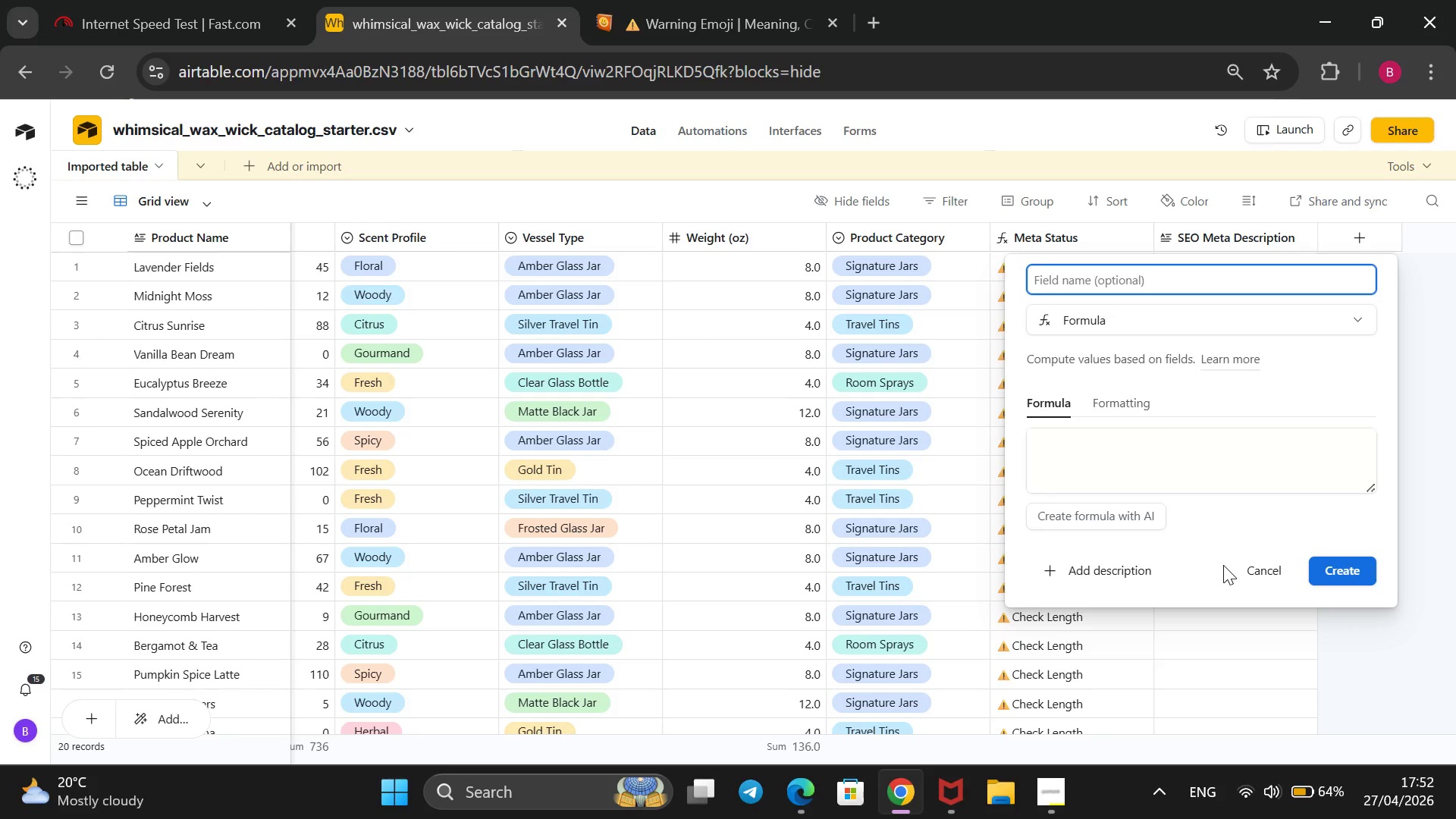 
wait(19.28)
 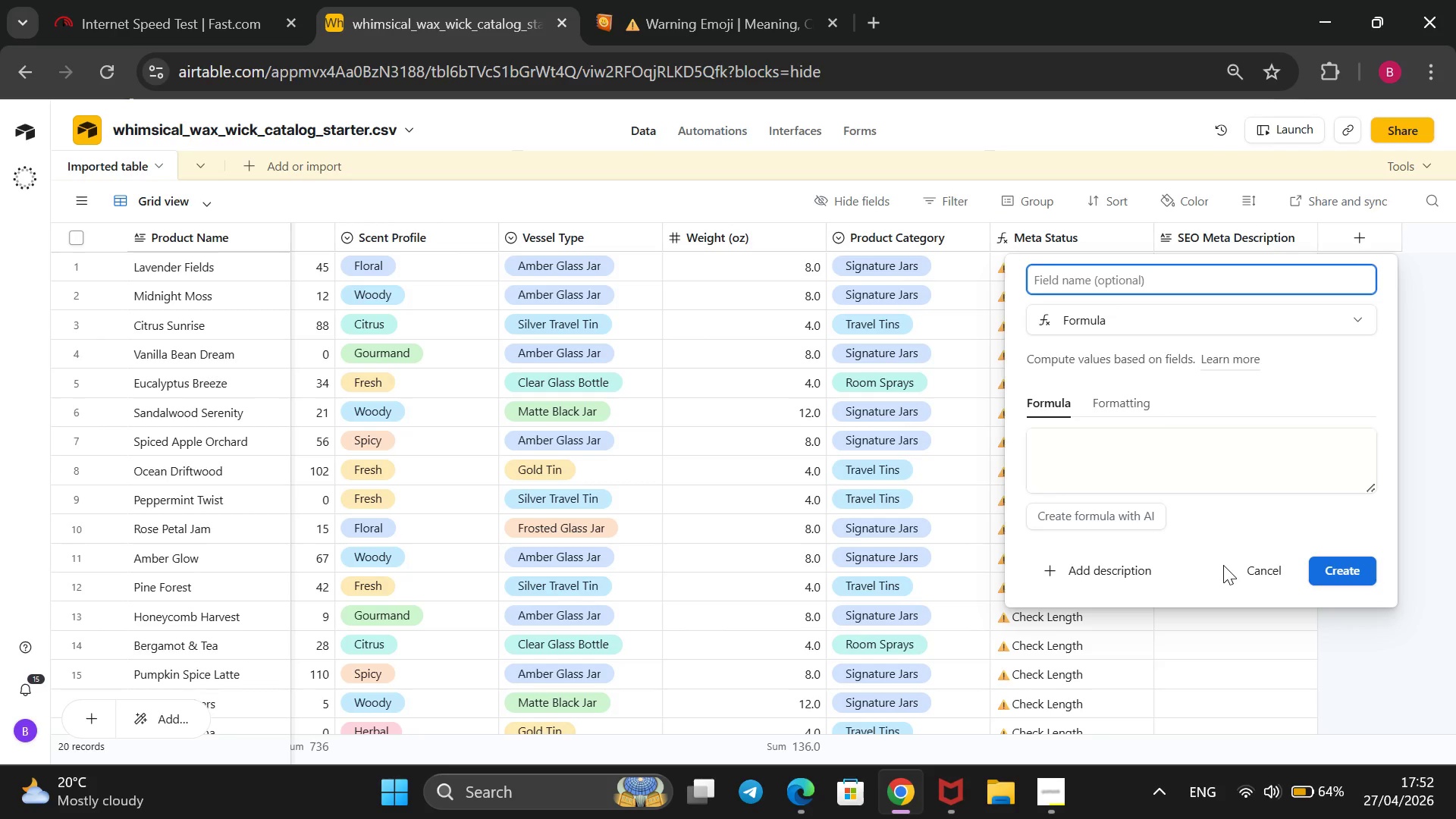 
type(Alt Text)
 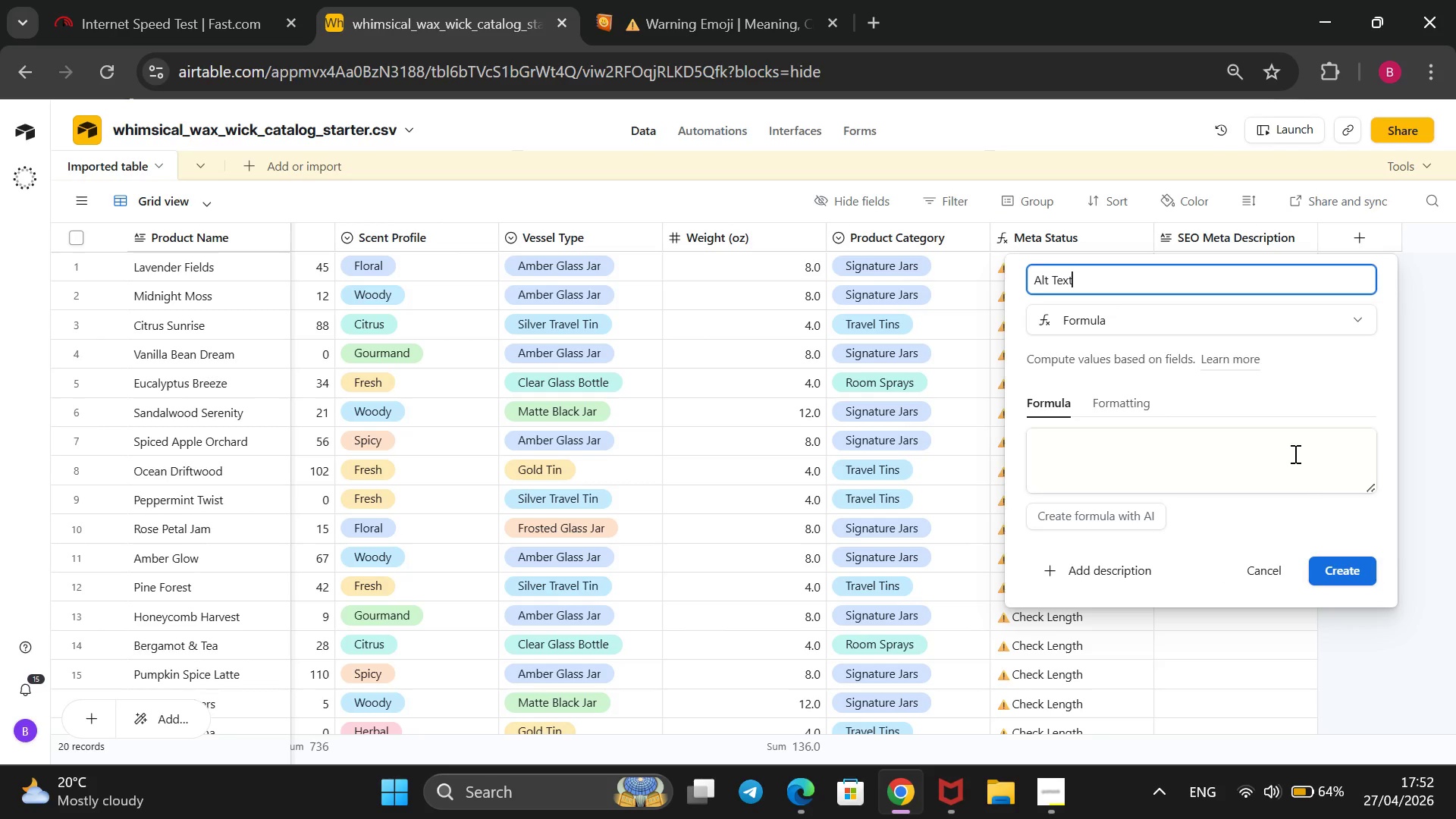 
left_click([1293, 453])
 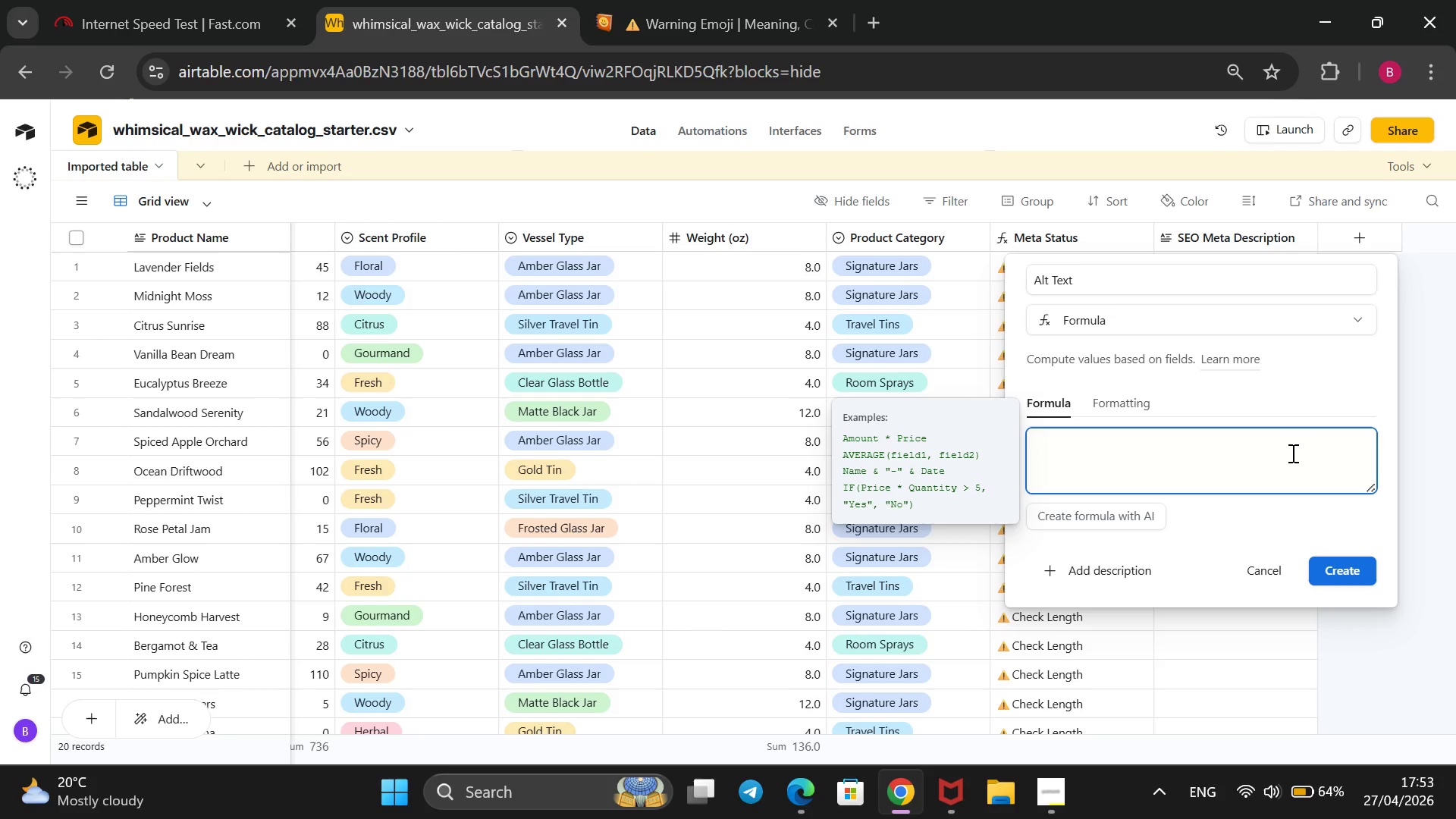 
wait(33.2)
 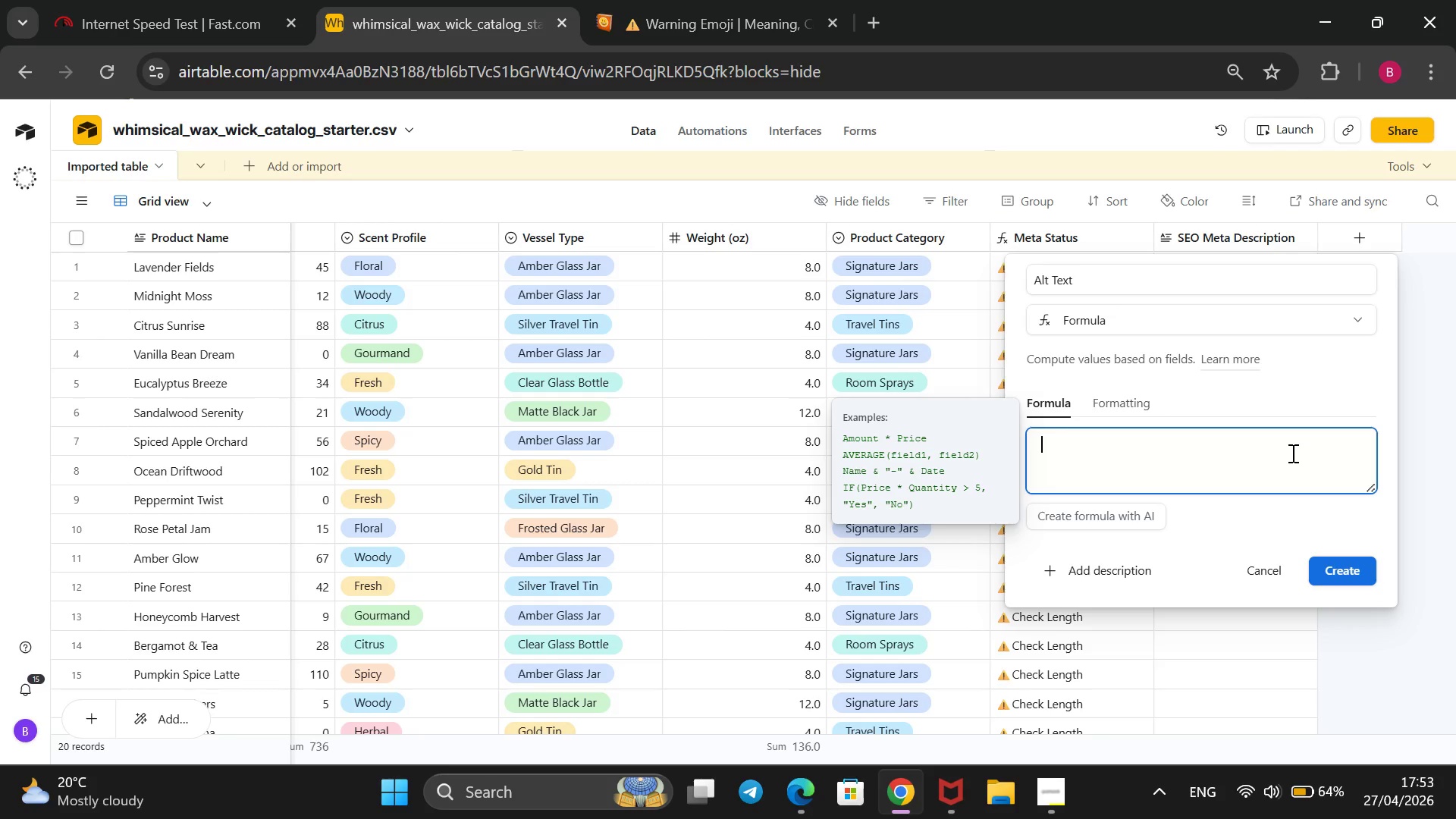 
key(Shift+BracketLeft)
 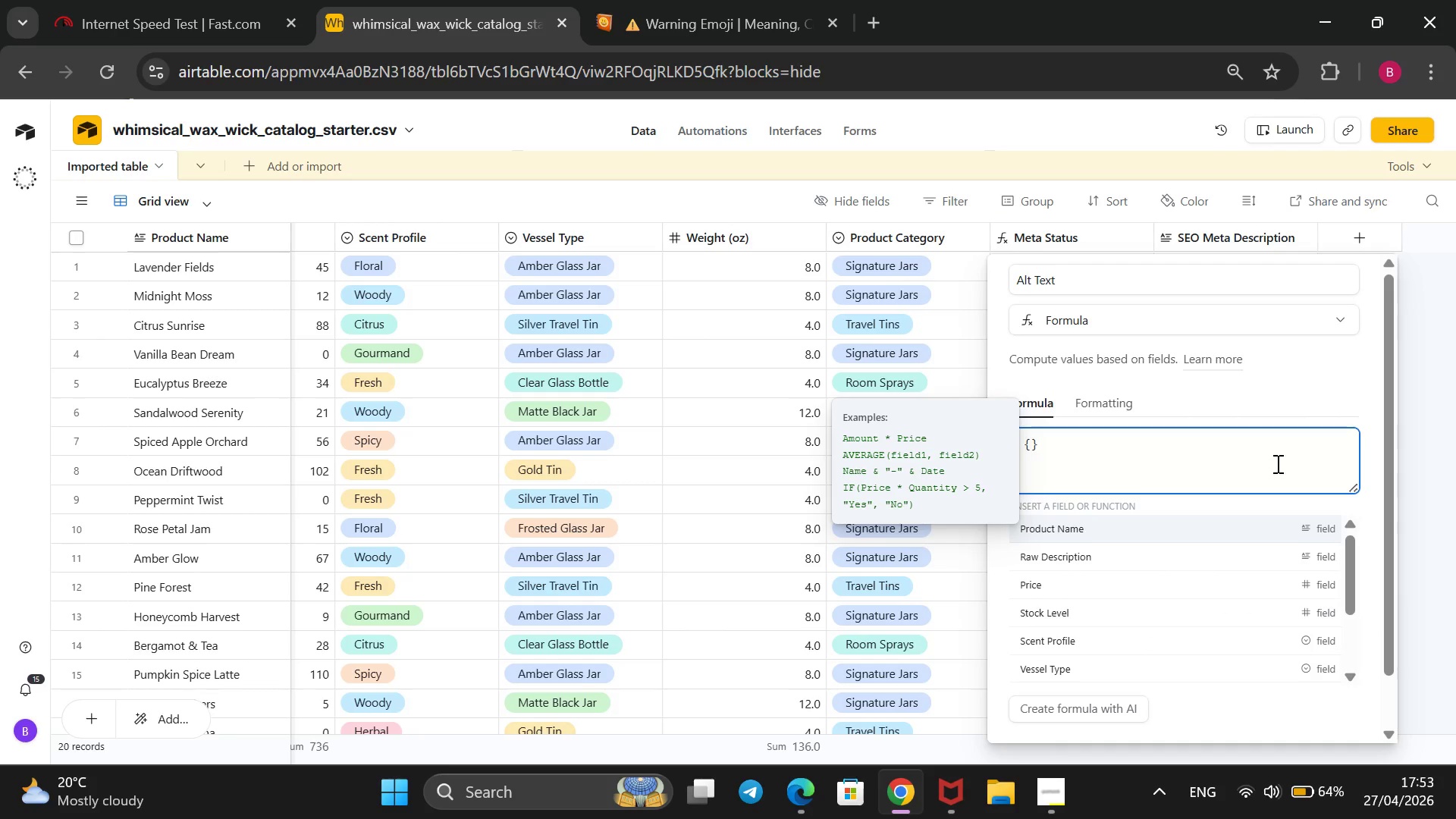 
left_click([1213, 536])
 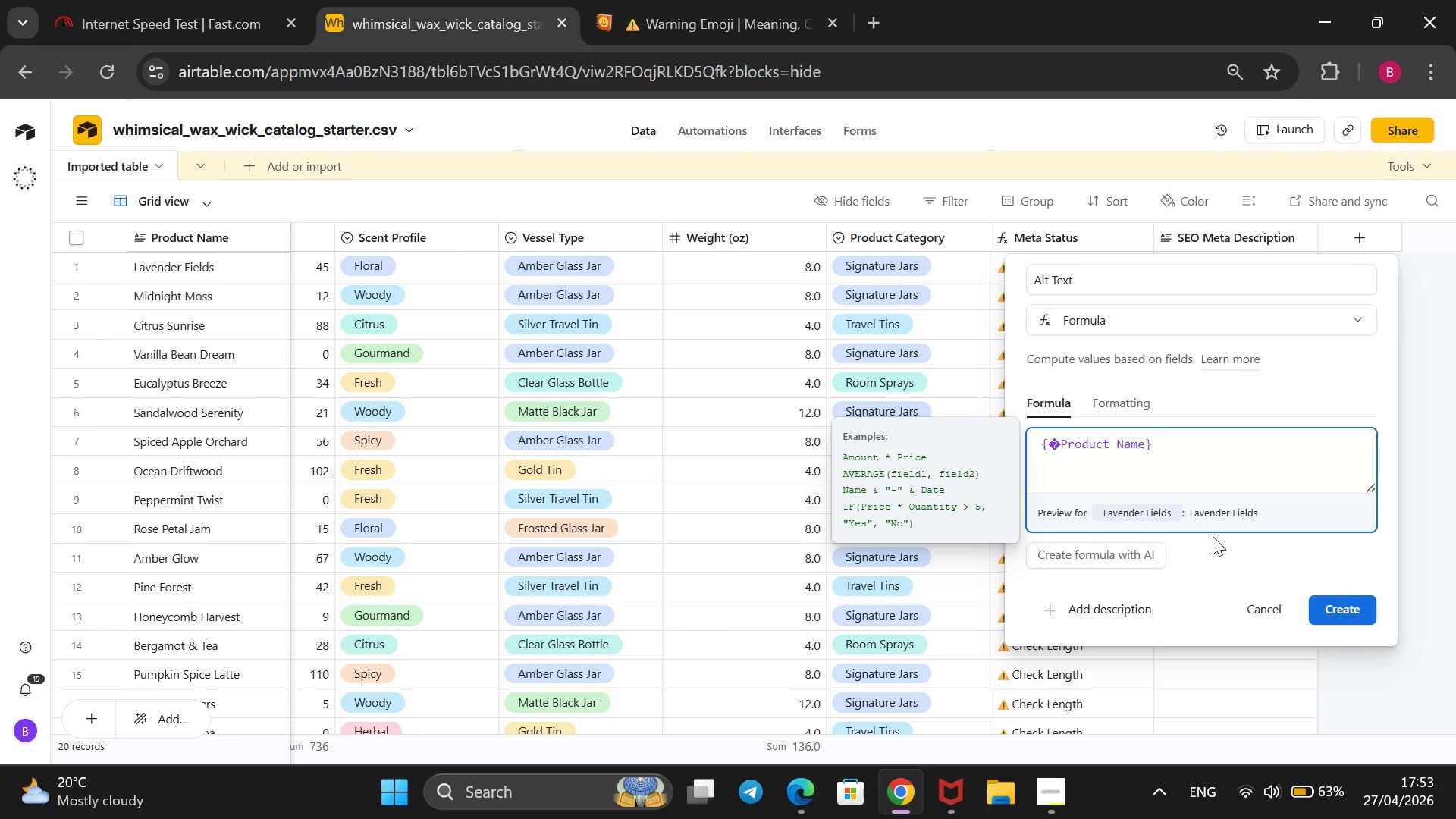 
key(Space)
 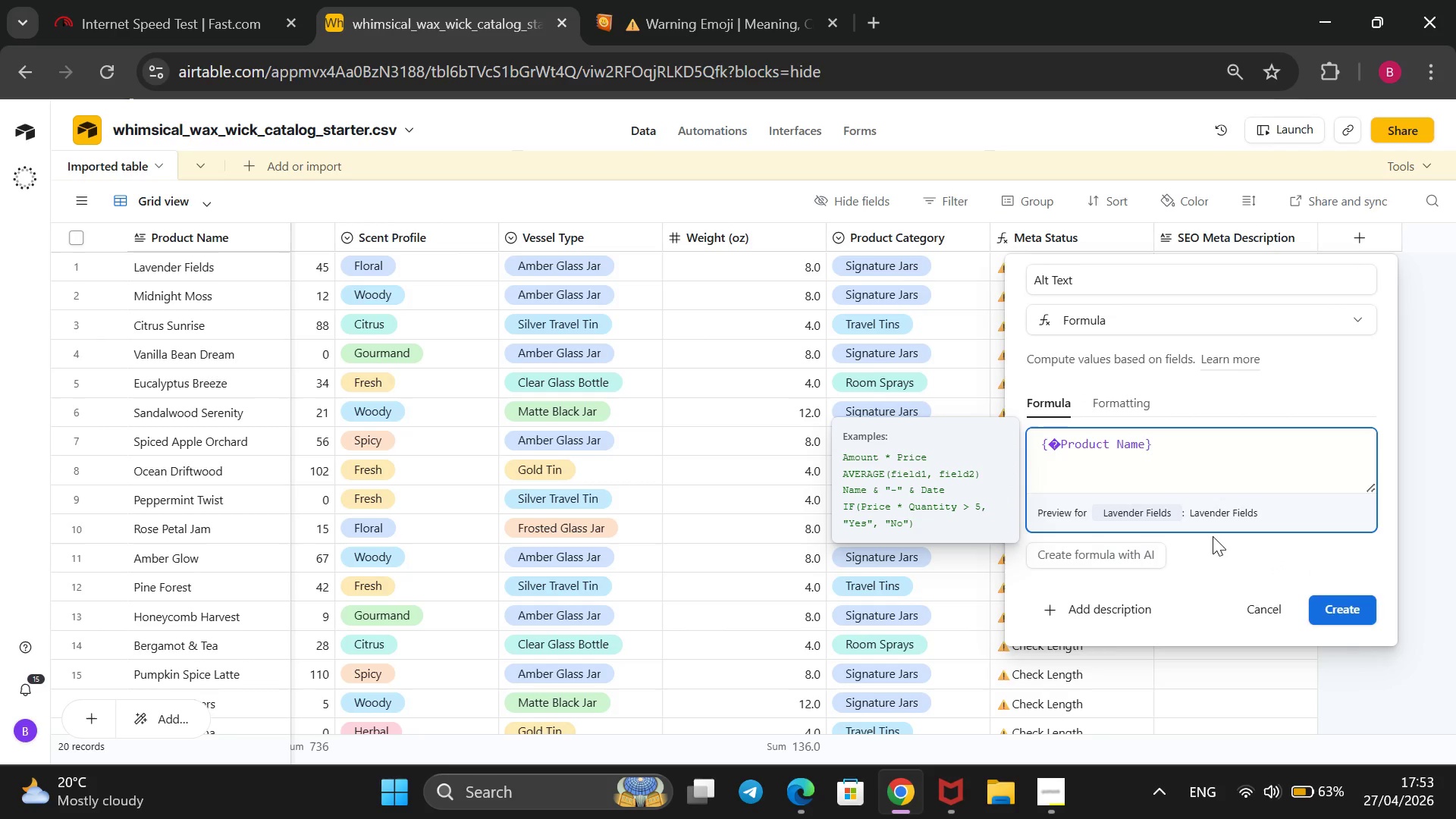 
key(Shift+7)
 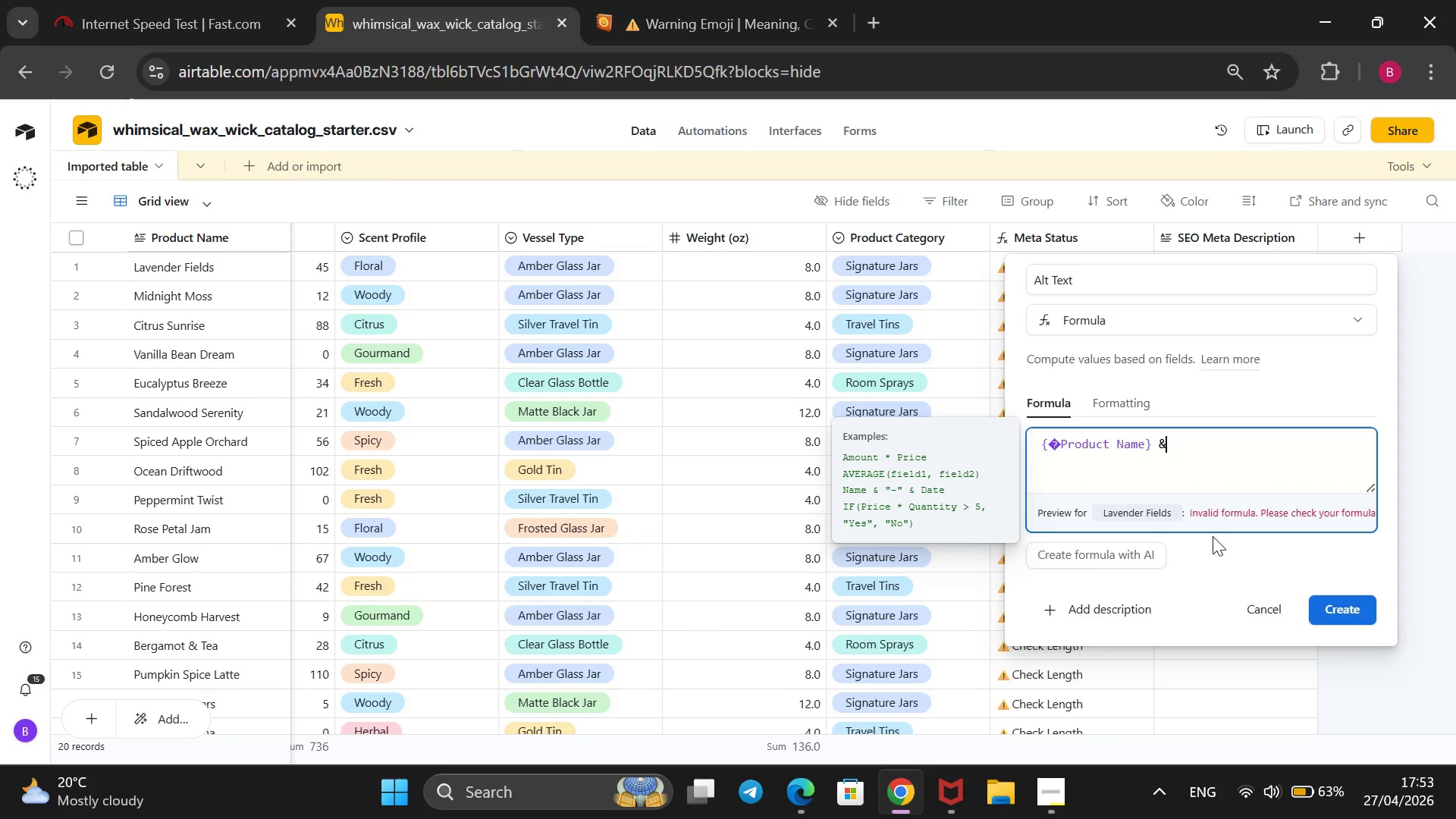 
key(Space)
 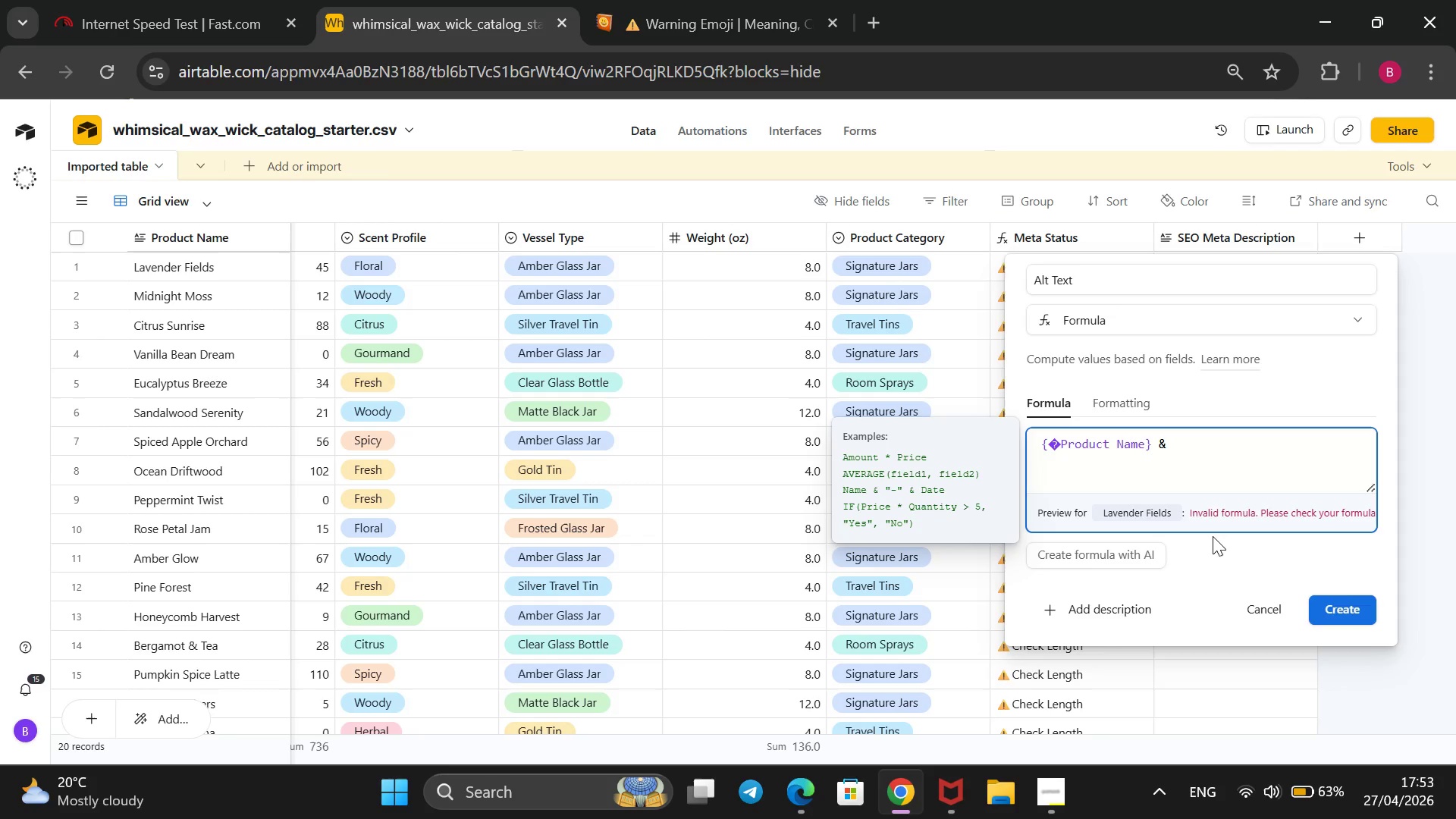 
key(Shift+2)
 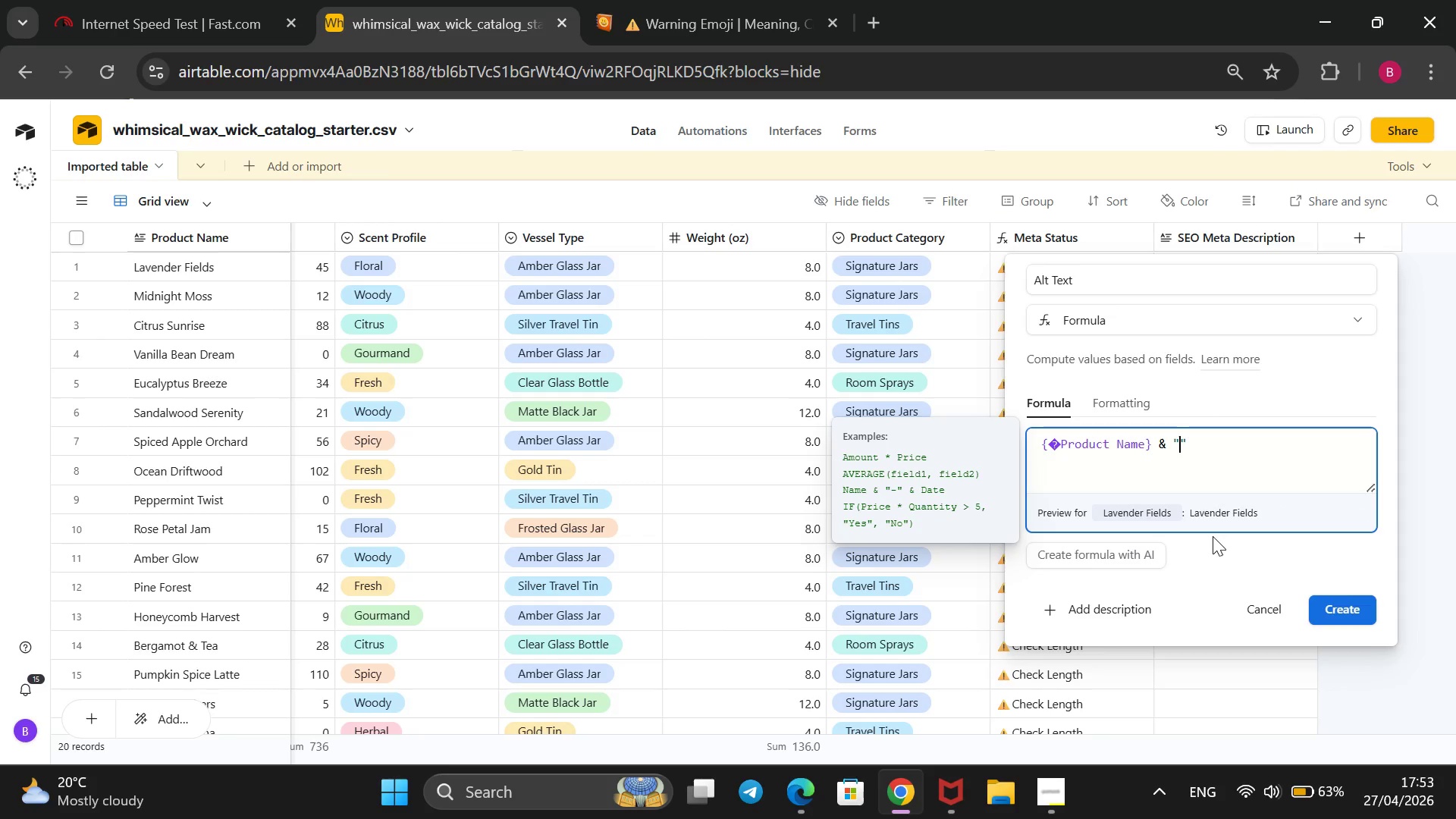 
wait(8.14)
 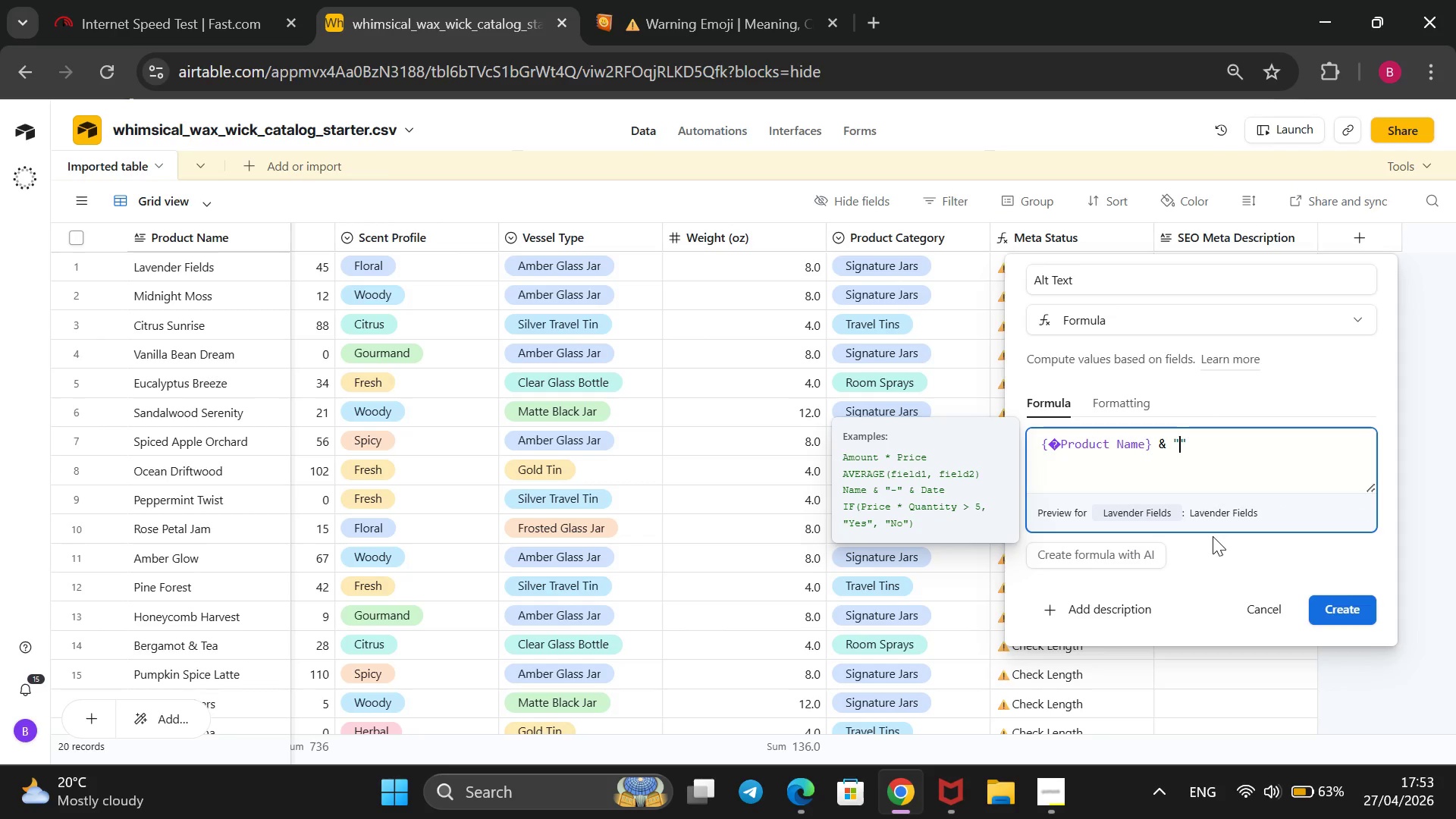 
type(Soy Candle In)
key(Backspace)
key(Backspace)
type(in)
 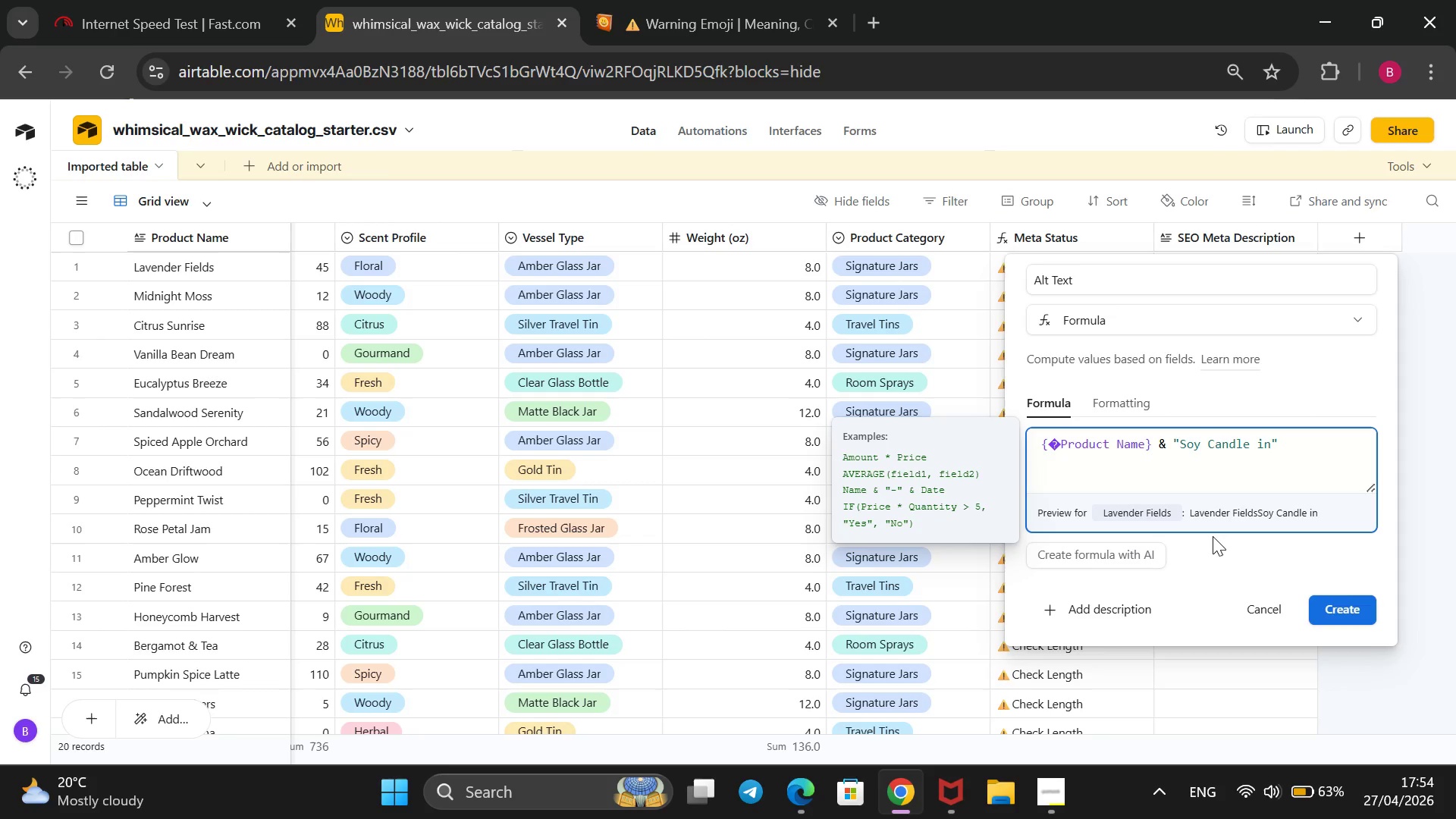 
wait(24.38)
 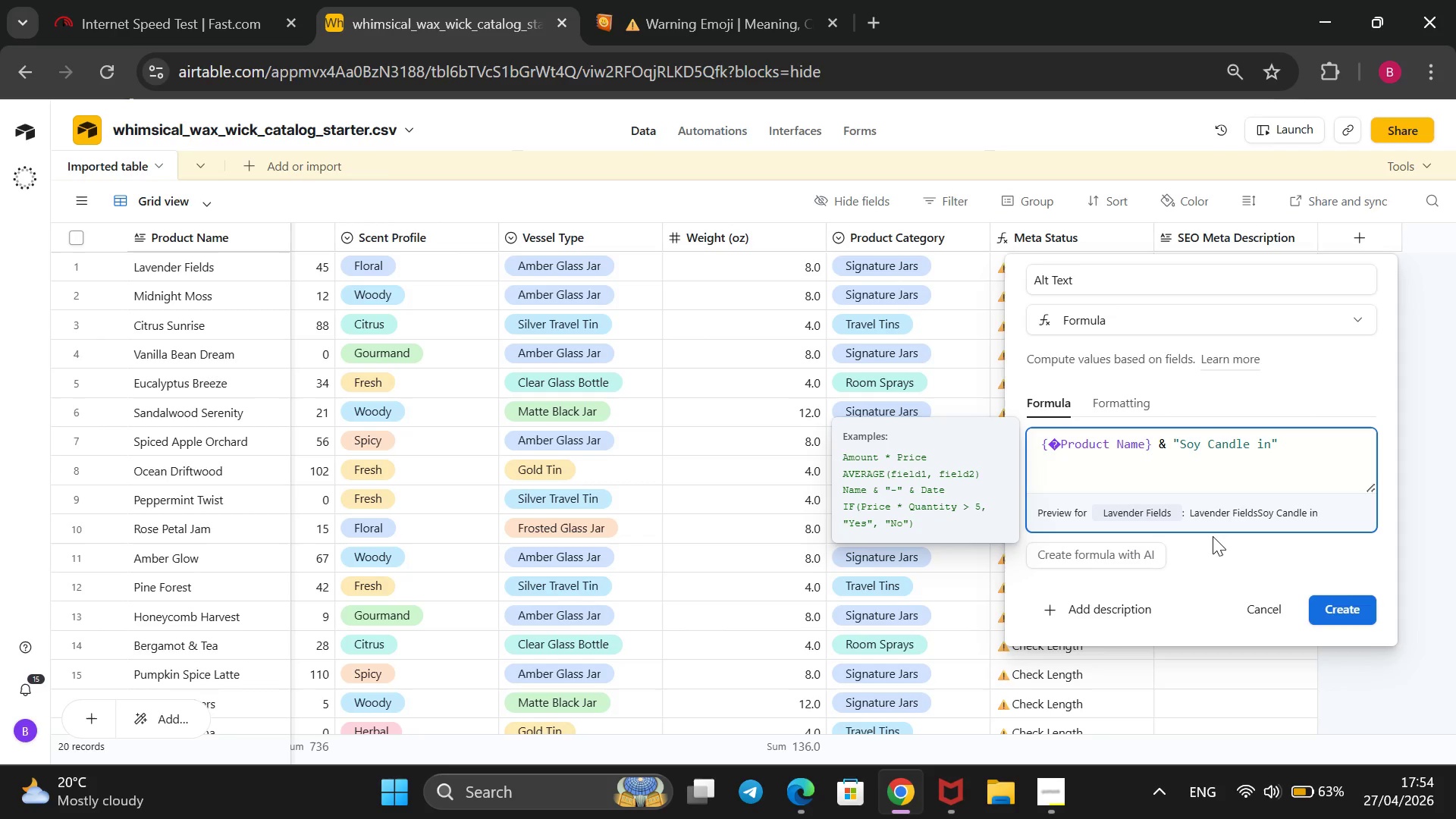 
key(Space)
 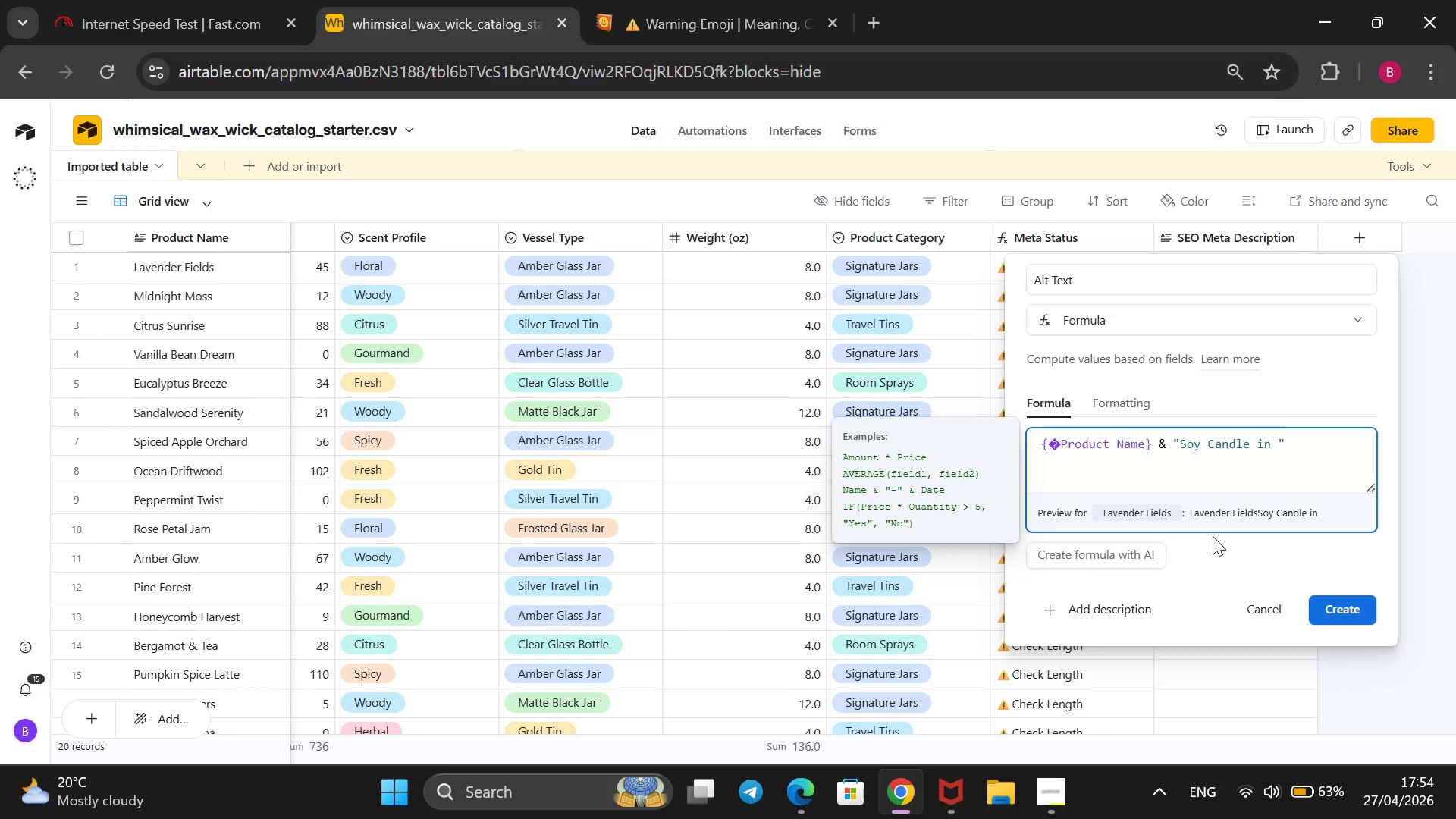 
key(ArrowRight)
 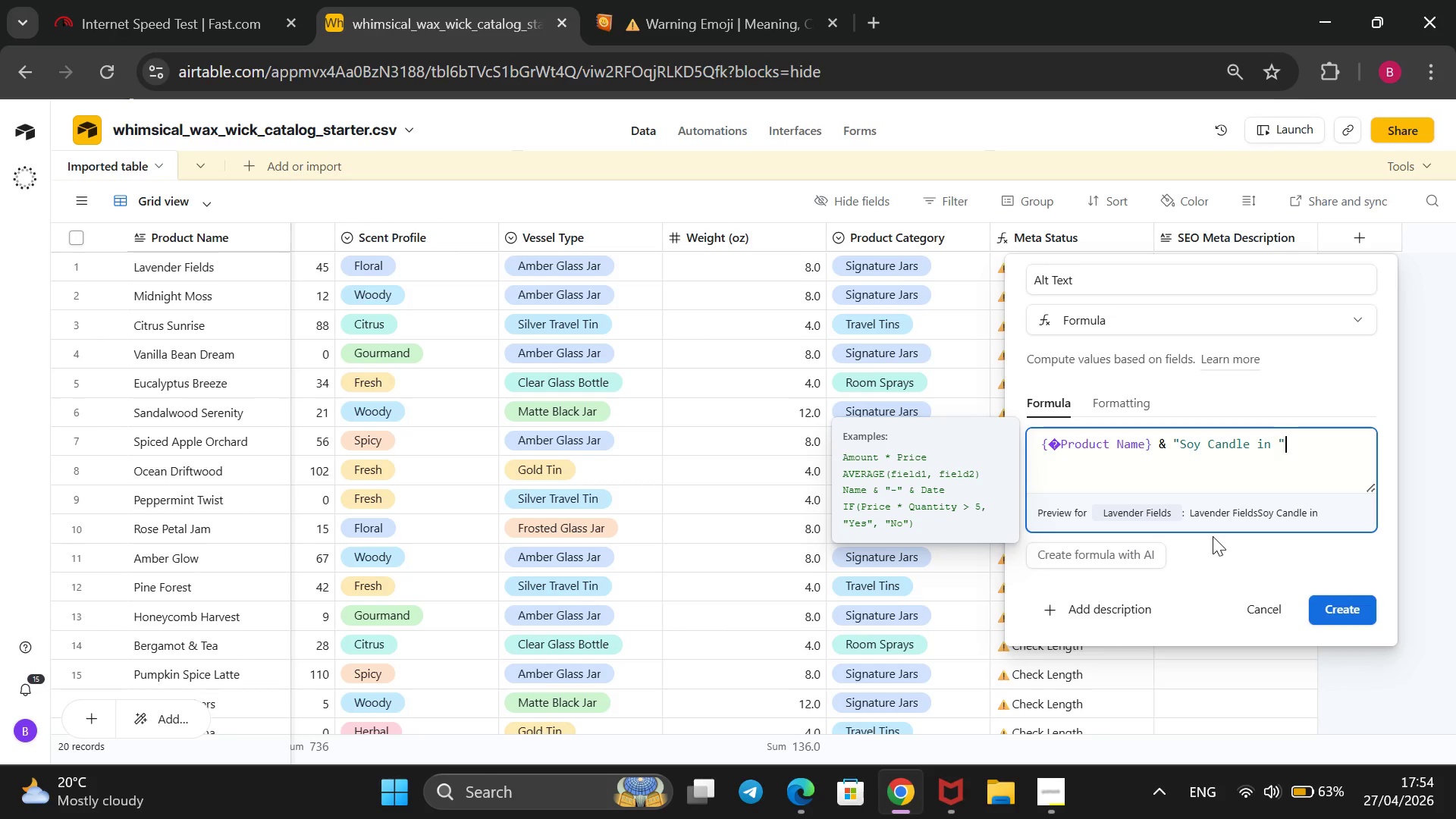 
key(Space)
 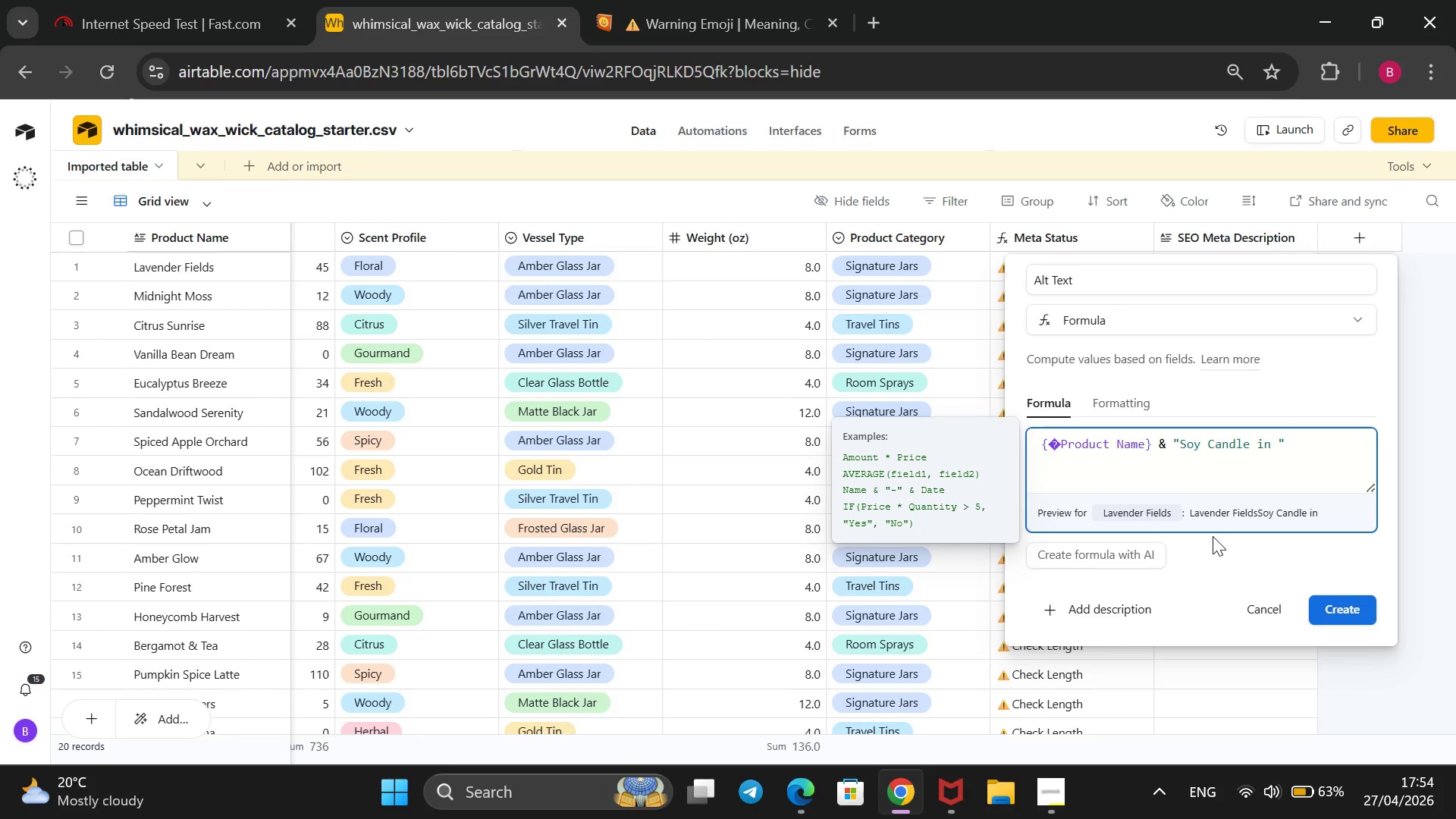 
key(Shift+7)
 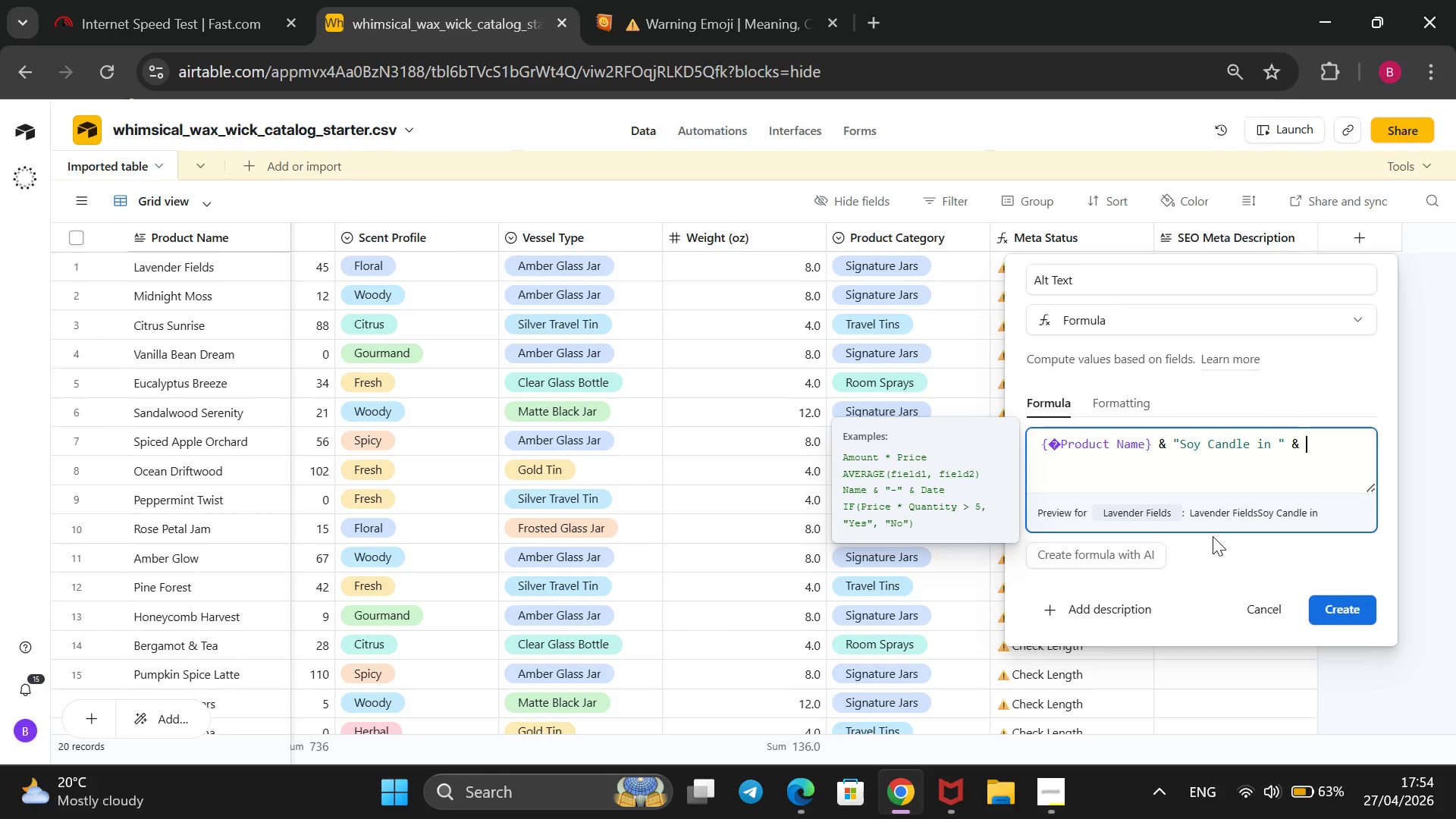 
key(Space)
 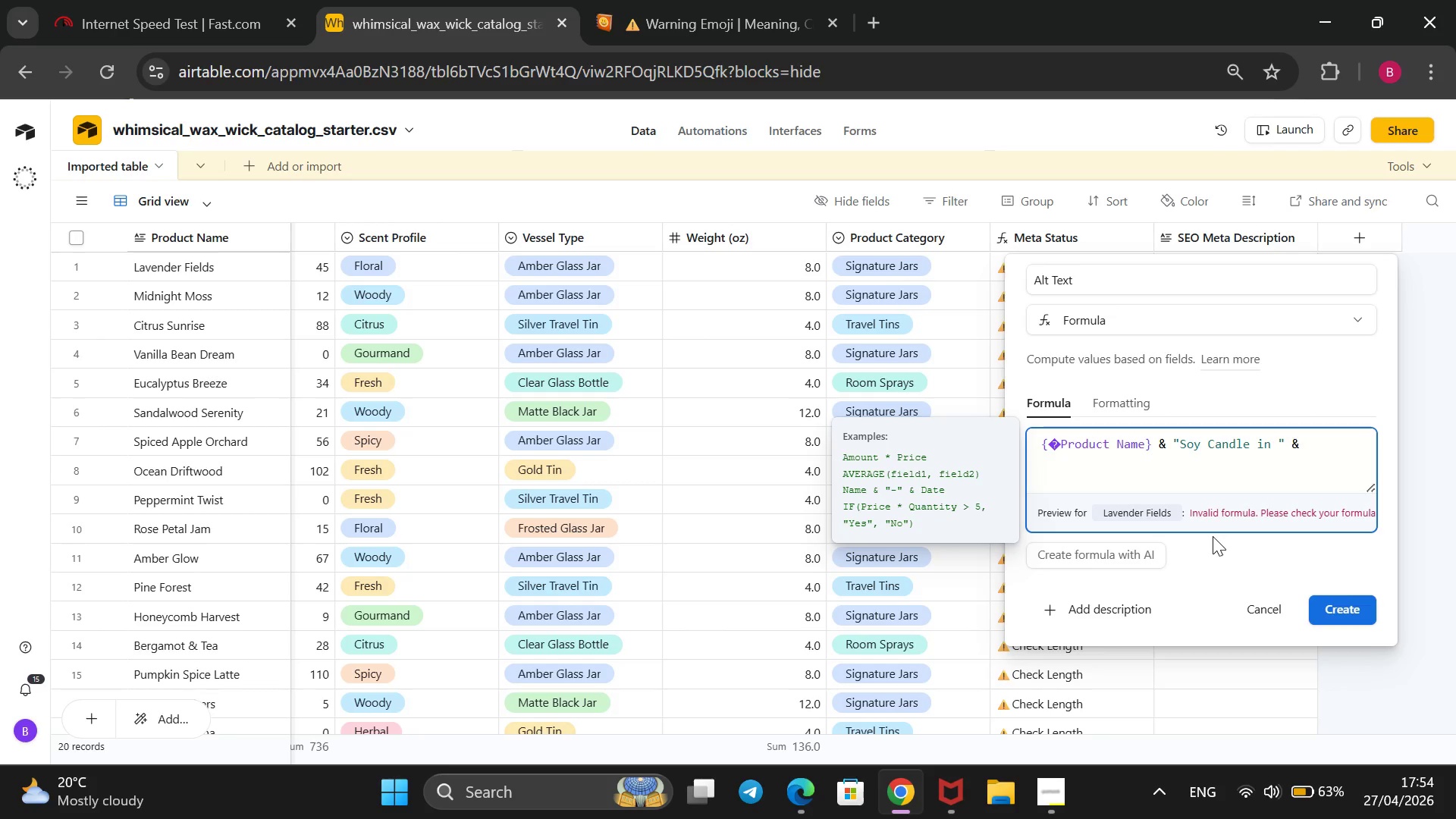 
wait(7.75)
 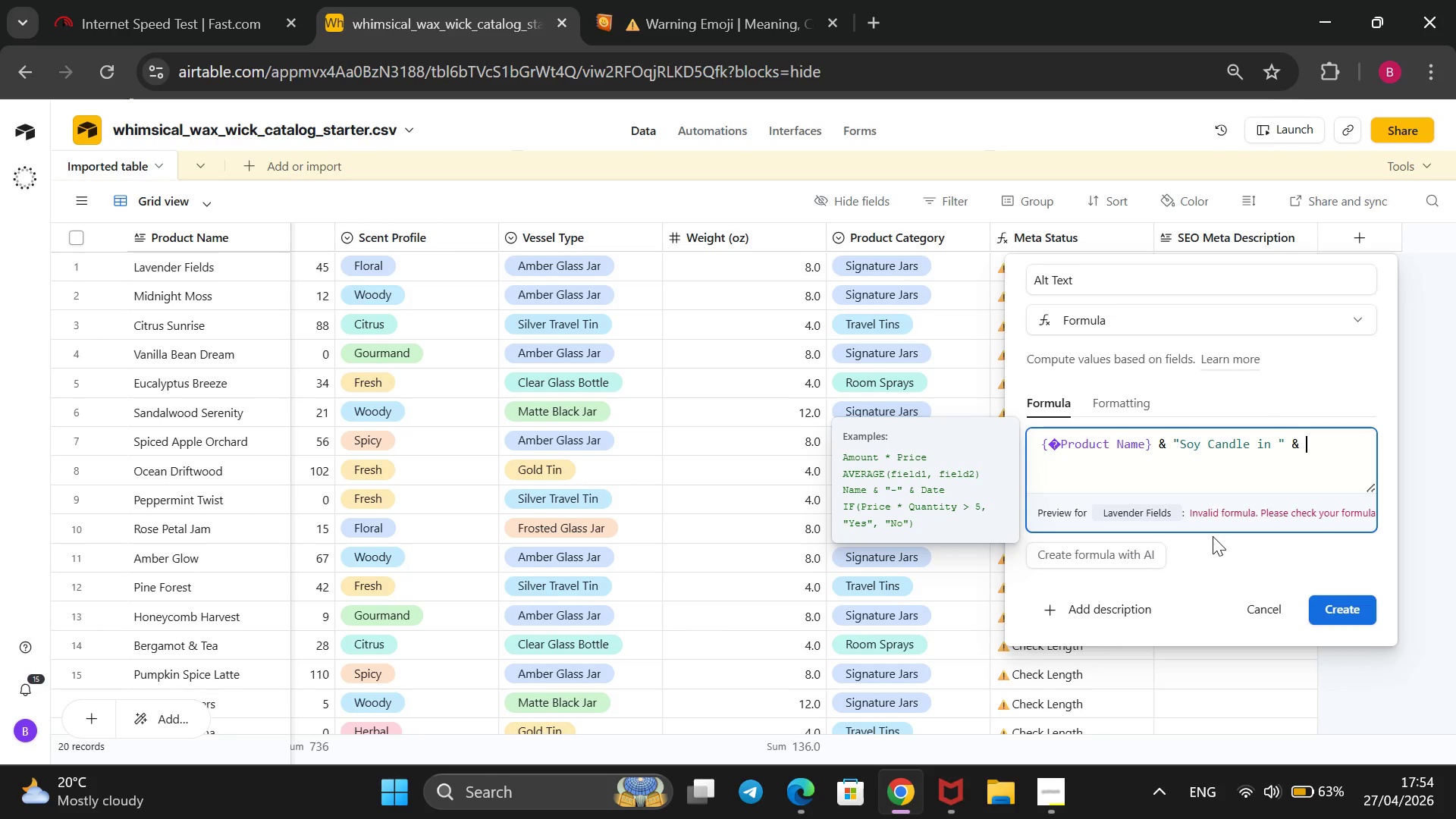 
key(Shift+BracketLeft)
 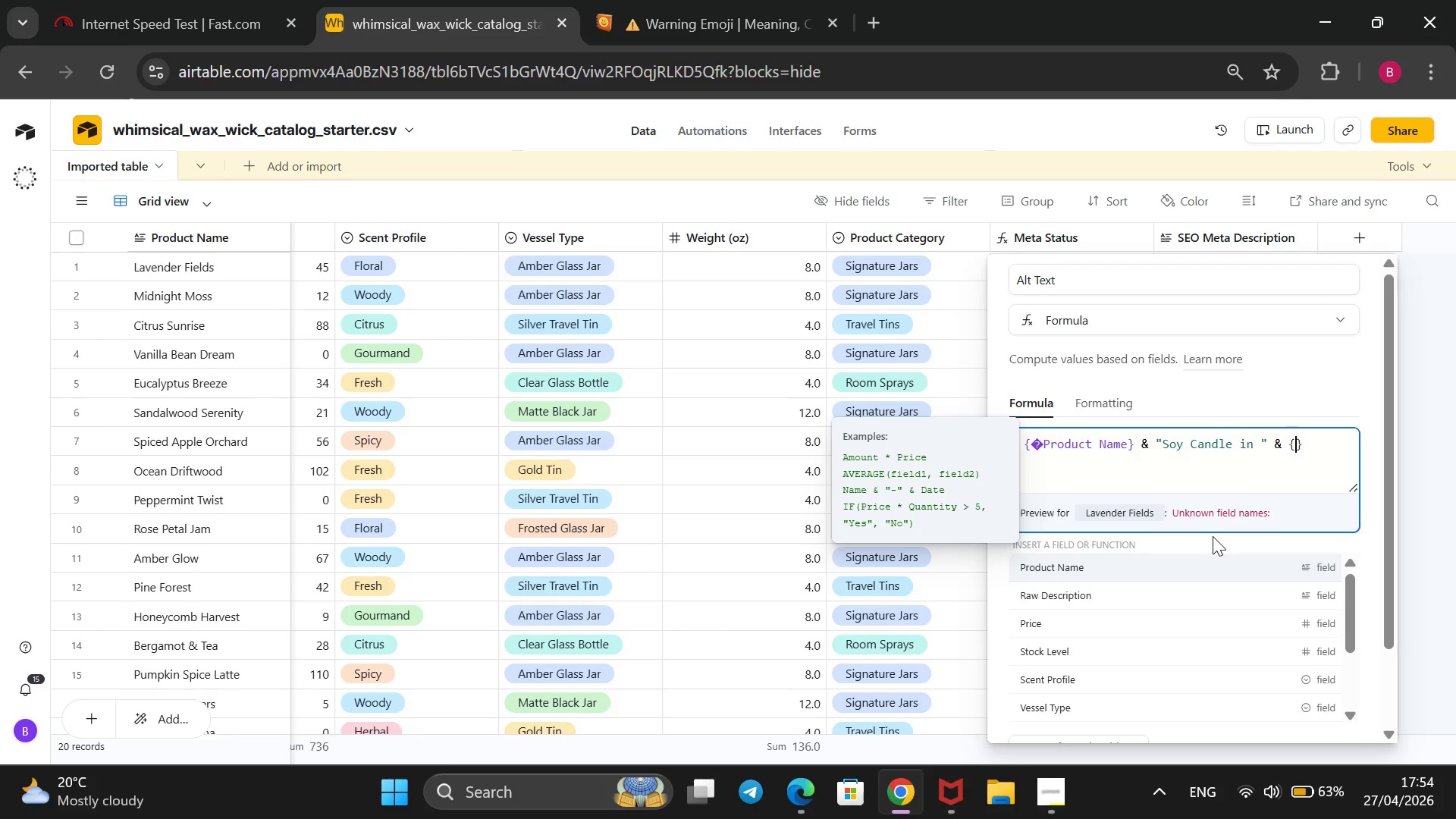 
key(ArrowDown)
 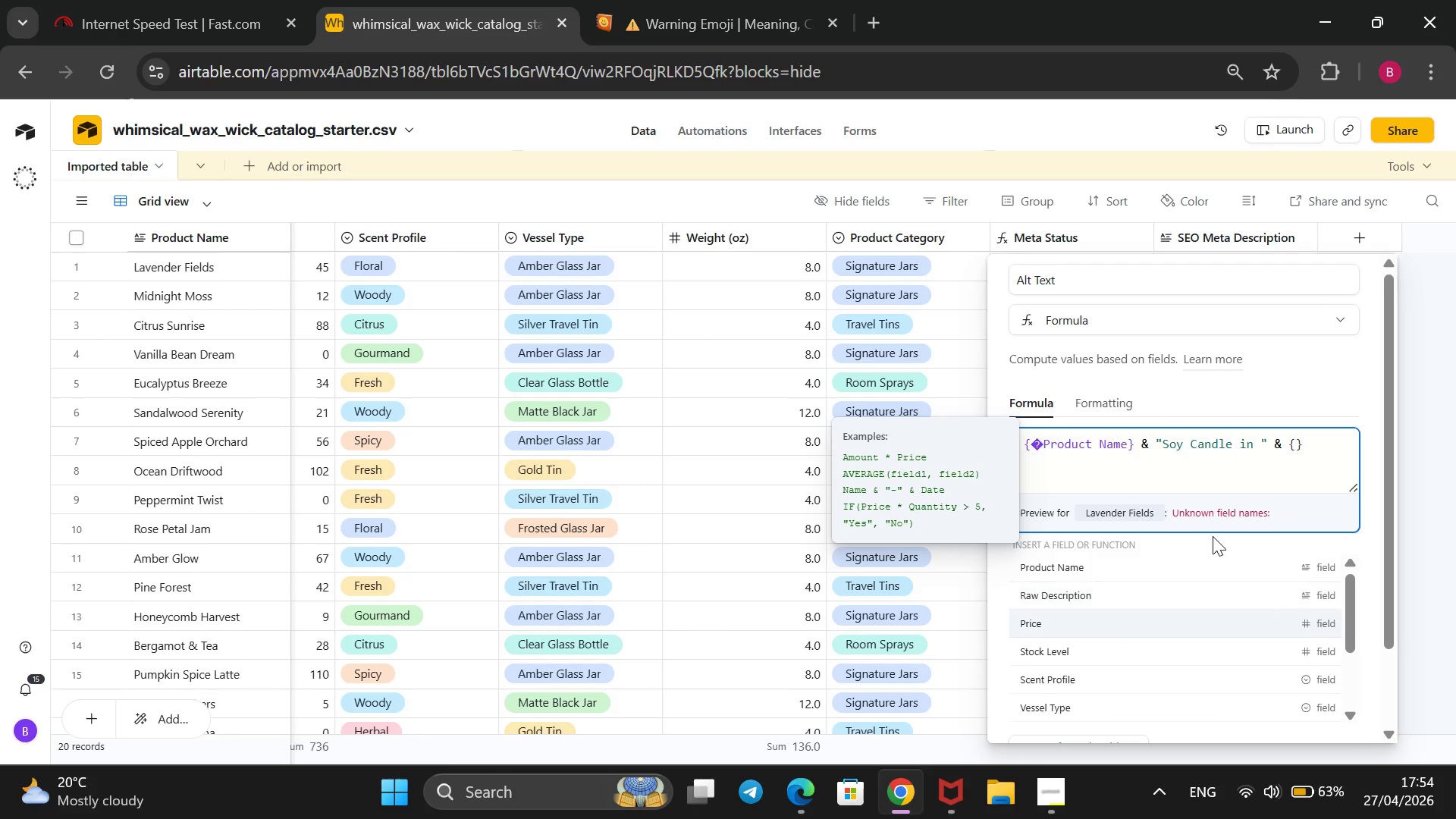 
key(ArrowDown)
 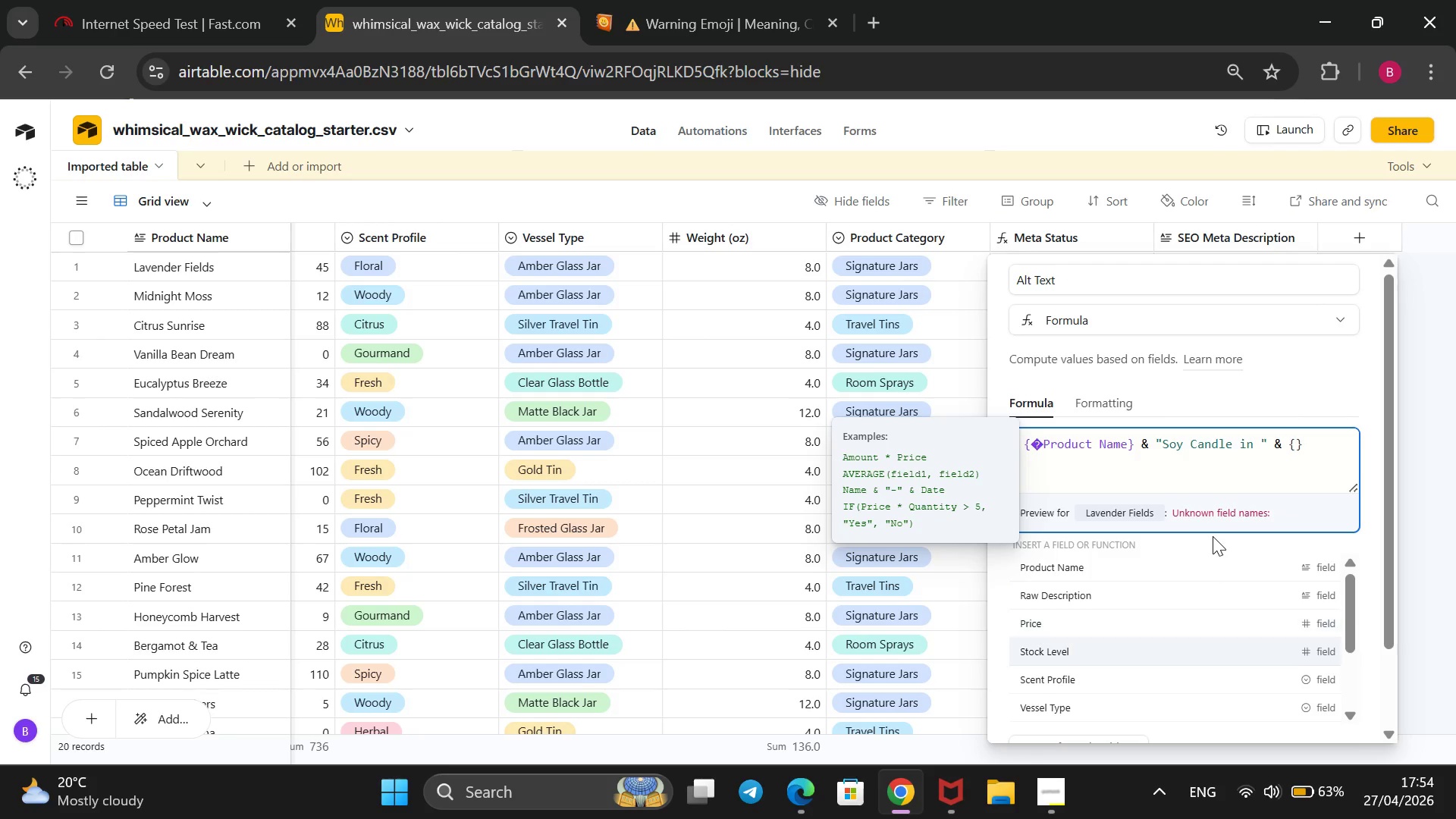 
key(ArrowDown)
 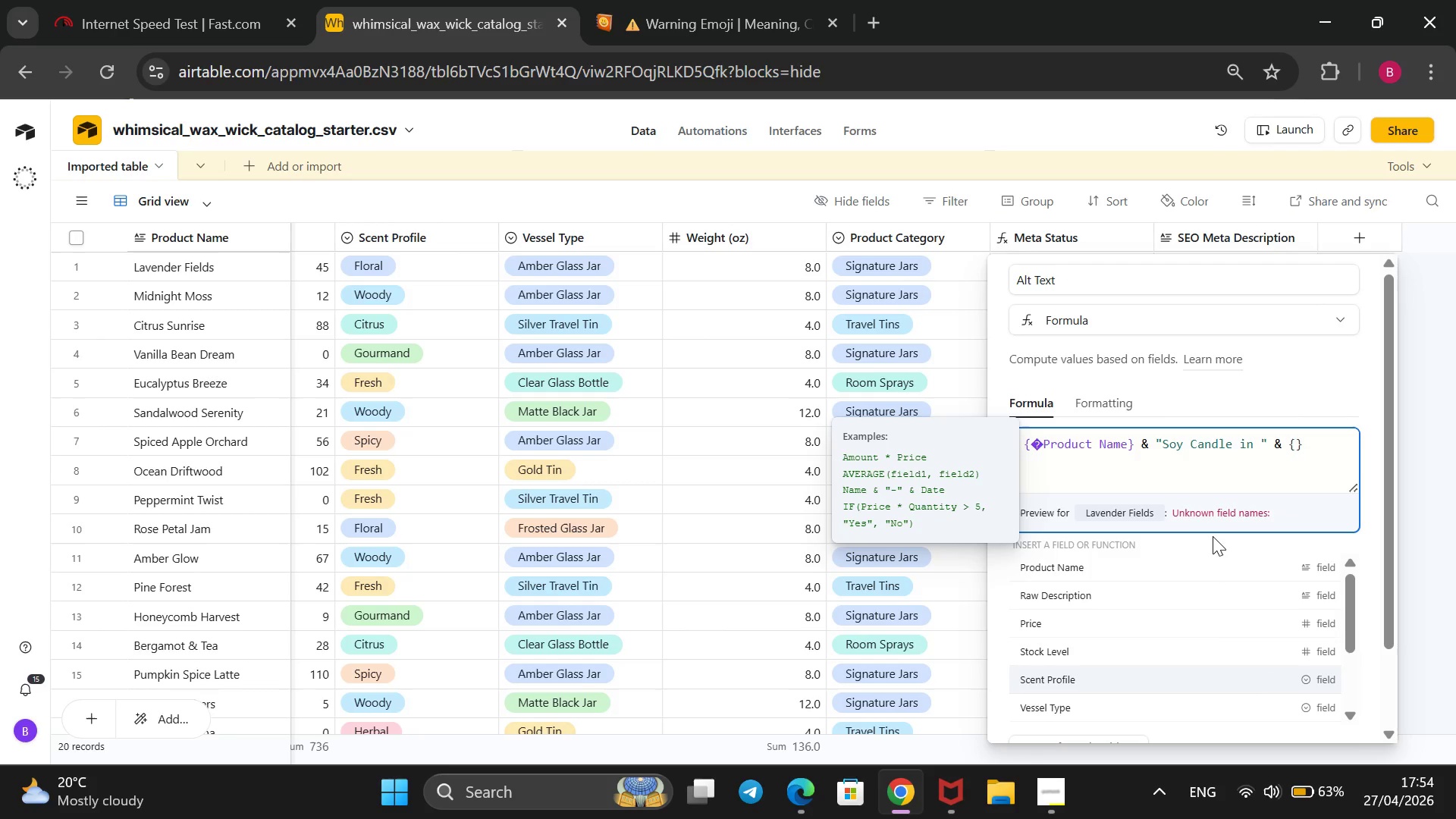 
key(ArrowDown)
 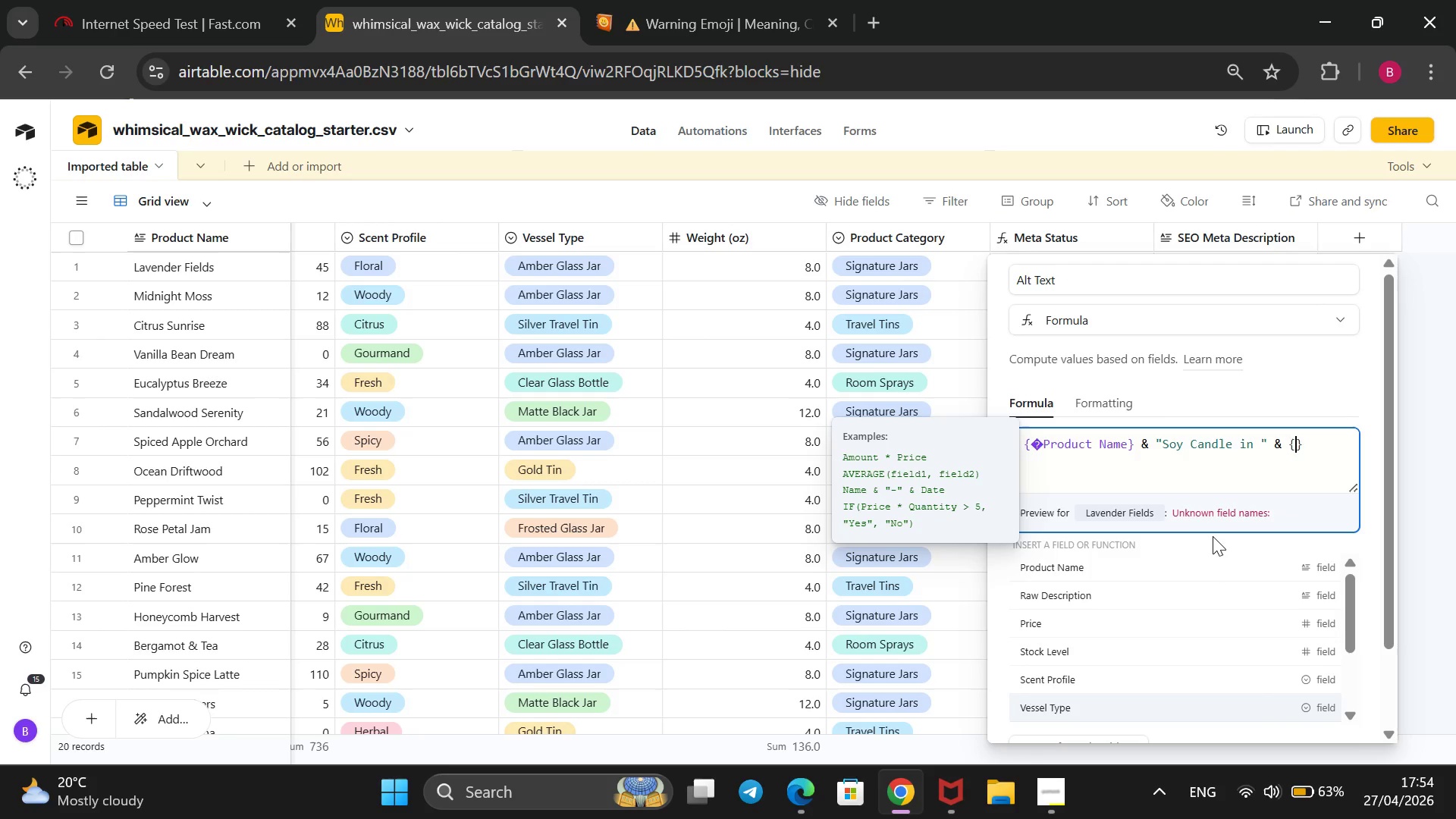 
key(ArrowDown)
 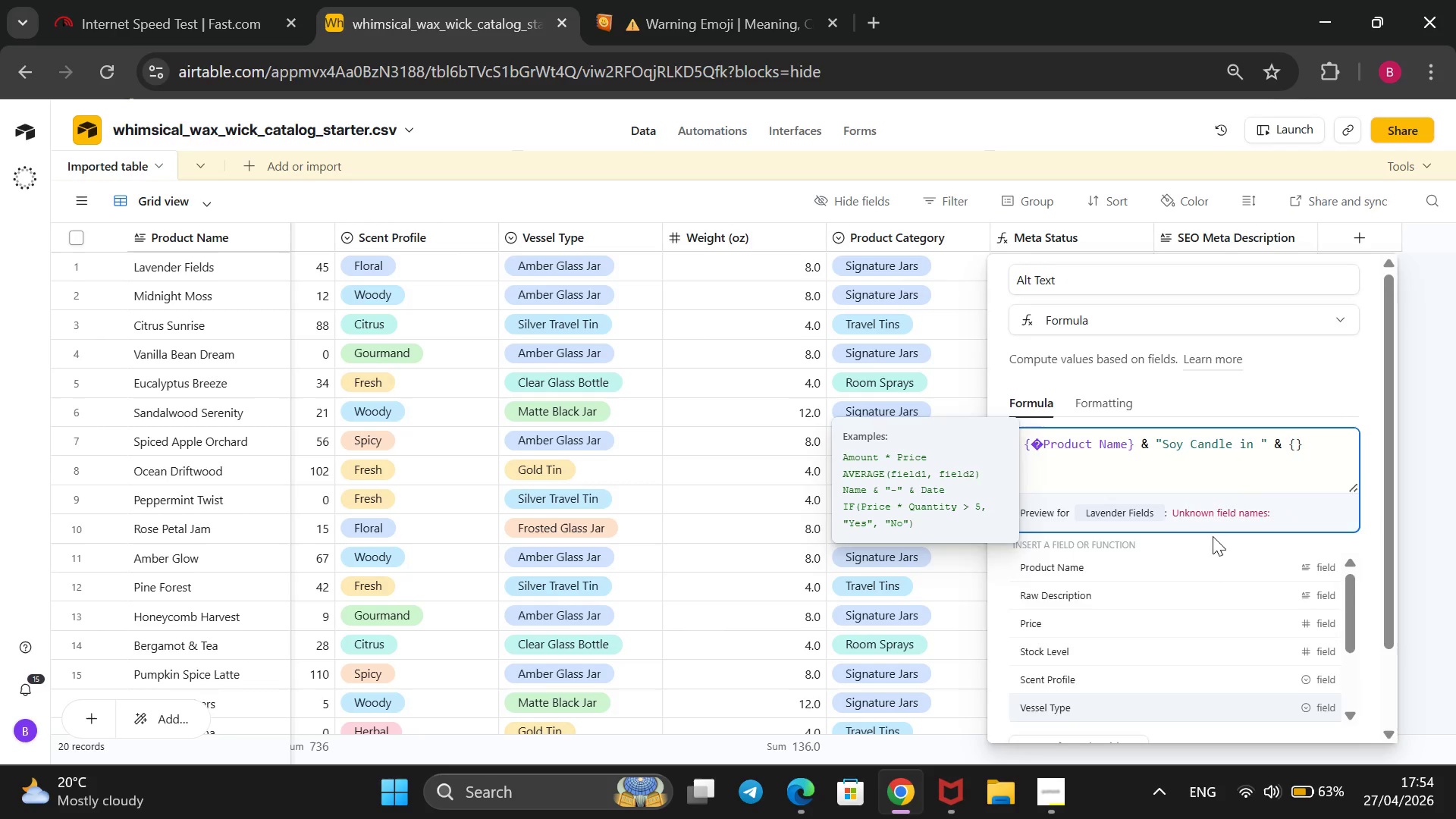 
key(Enter)
 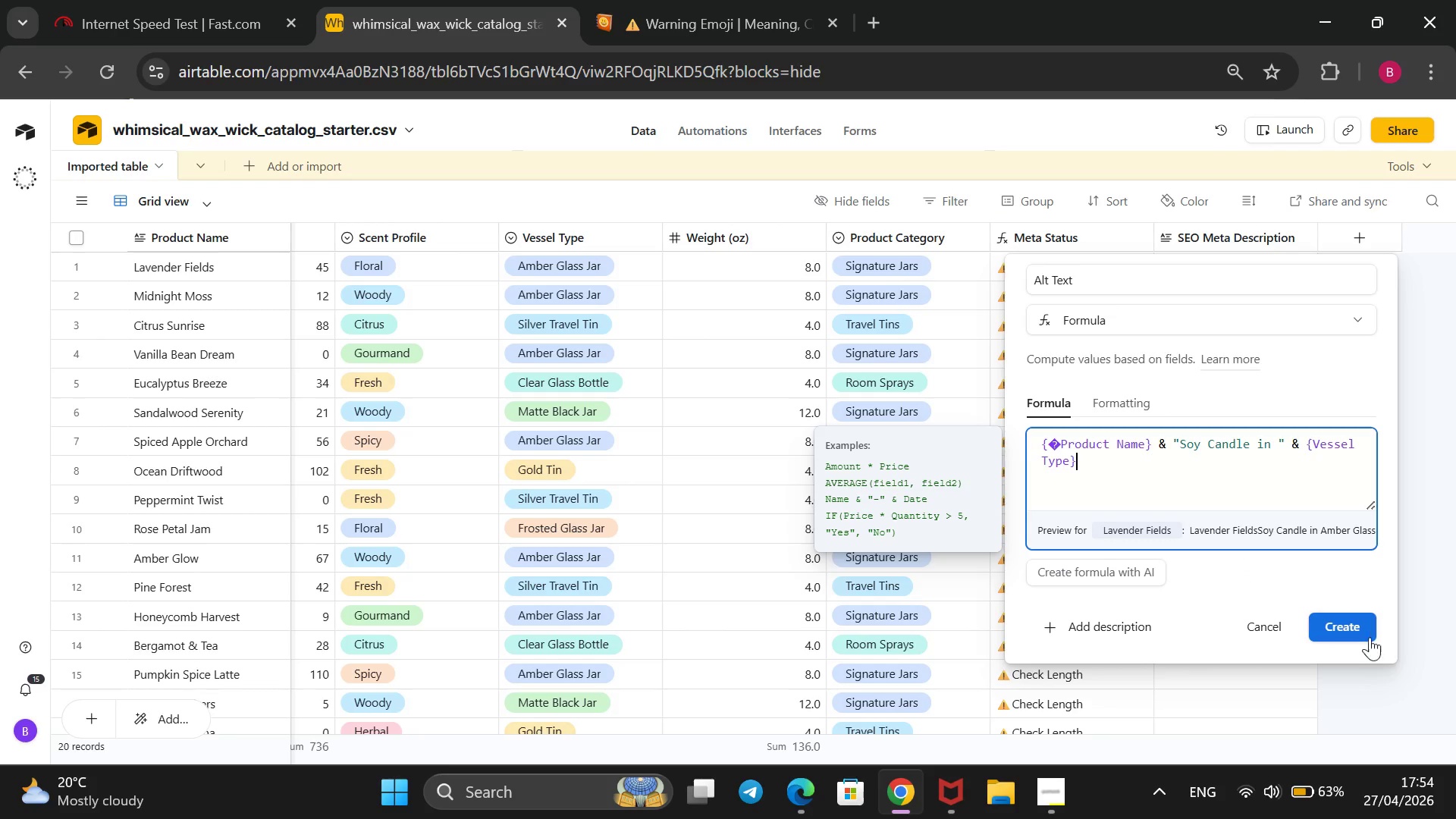 
left_click([1365, 620])
 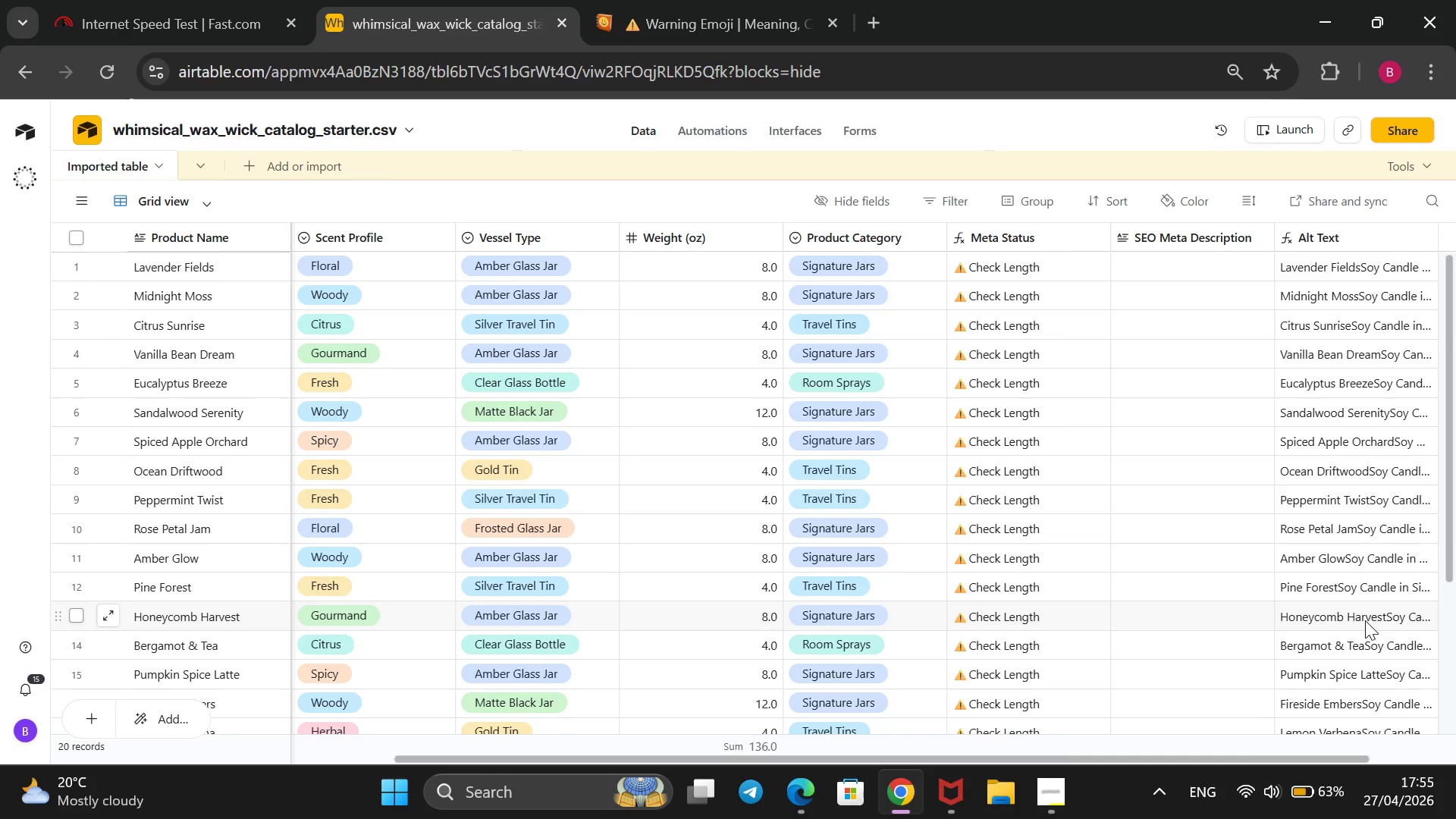 
wait(53.83)
 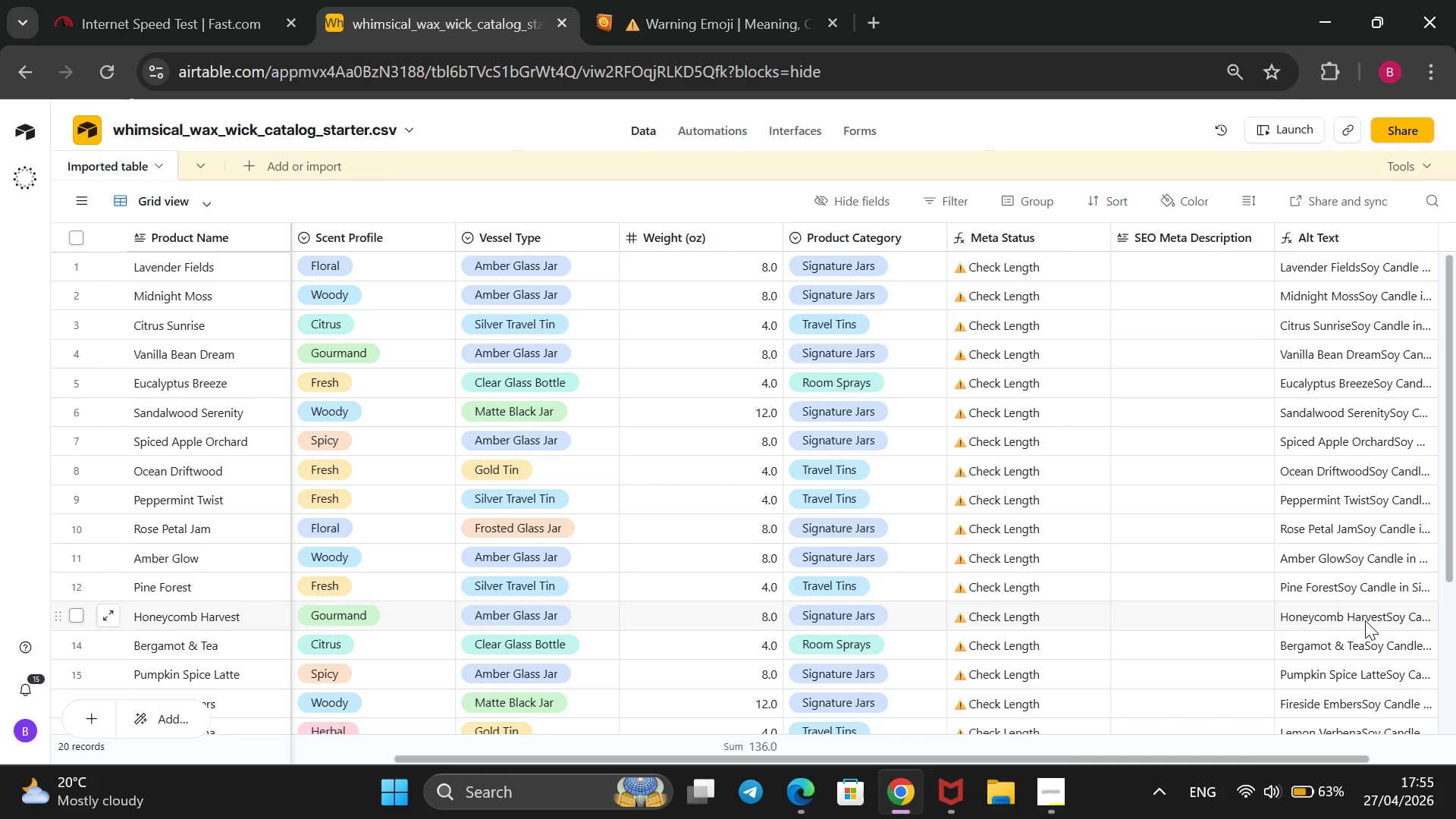 
left_click_drag(start_coordinate=[450, 233], to_coordinate=[381, 224])
 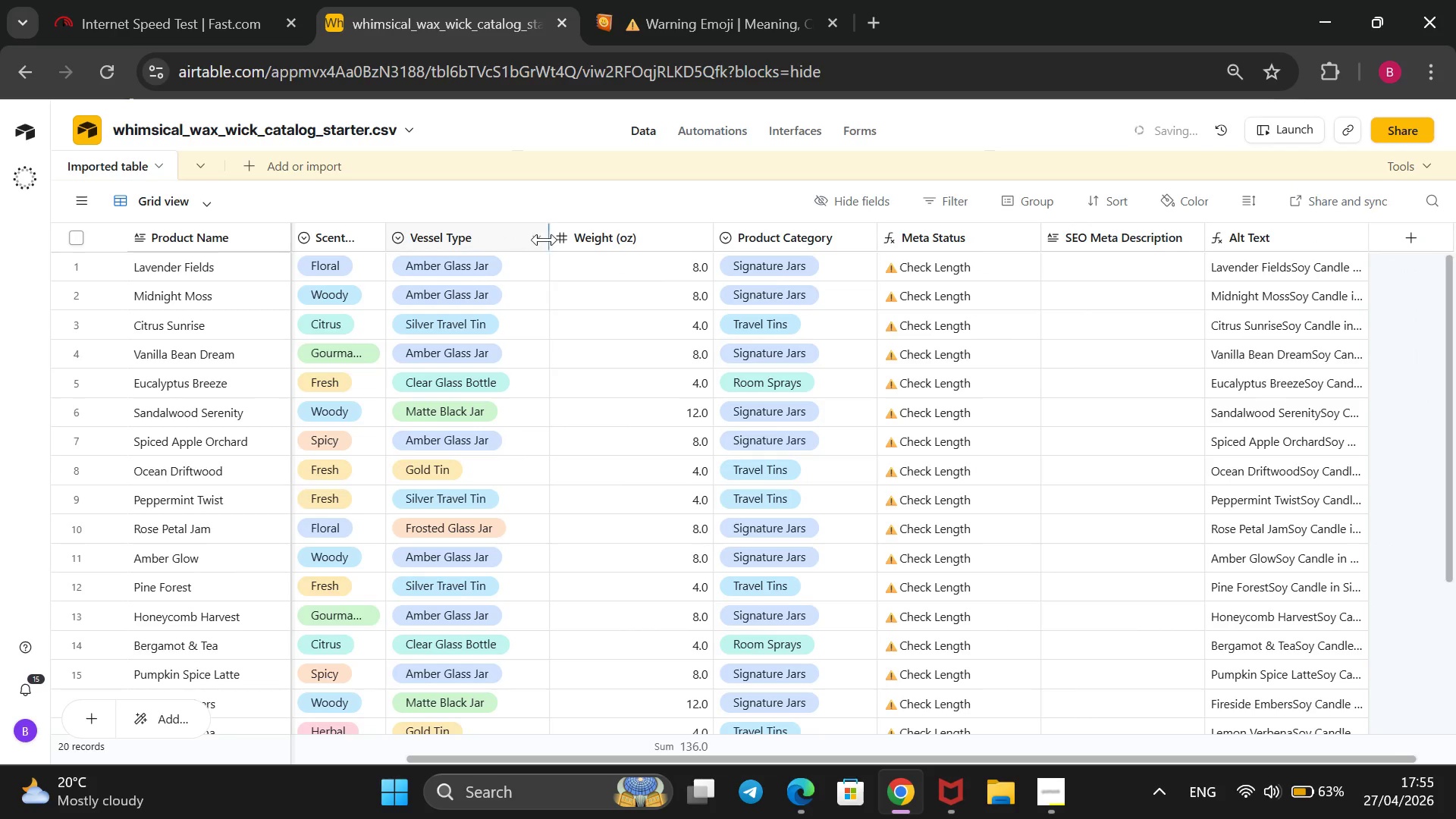 
left_click_drag(start_coordinate=[546, 237], to_coordinate=[488, 221])
 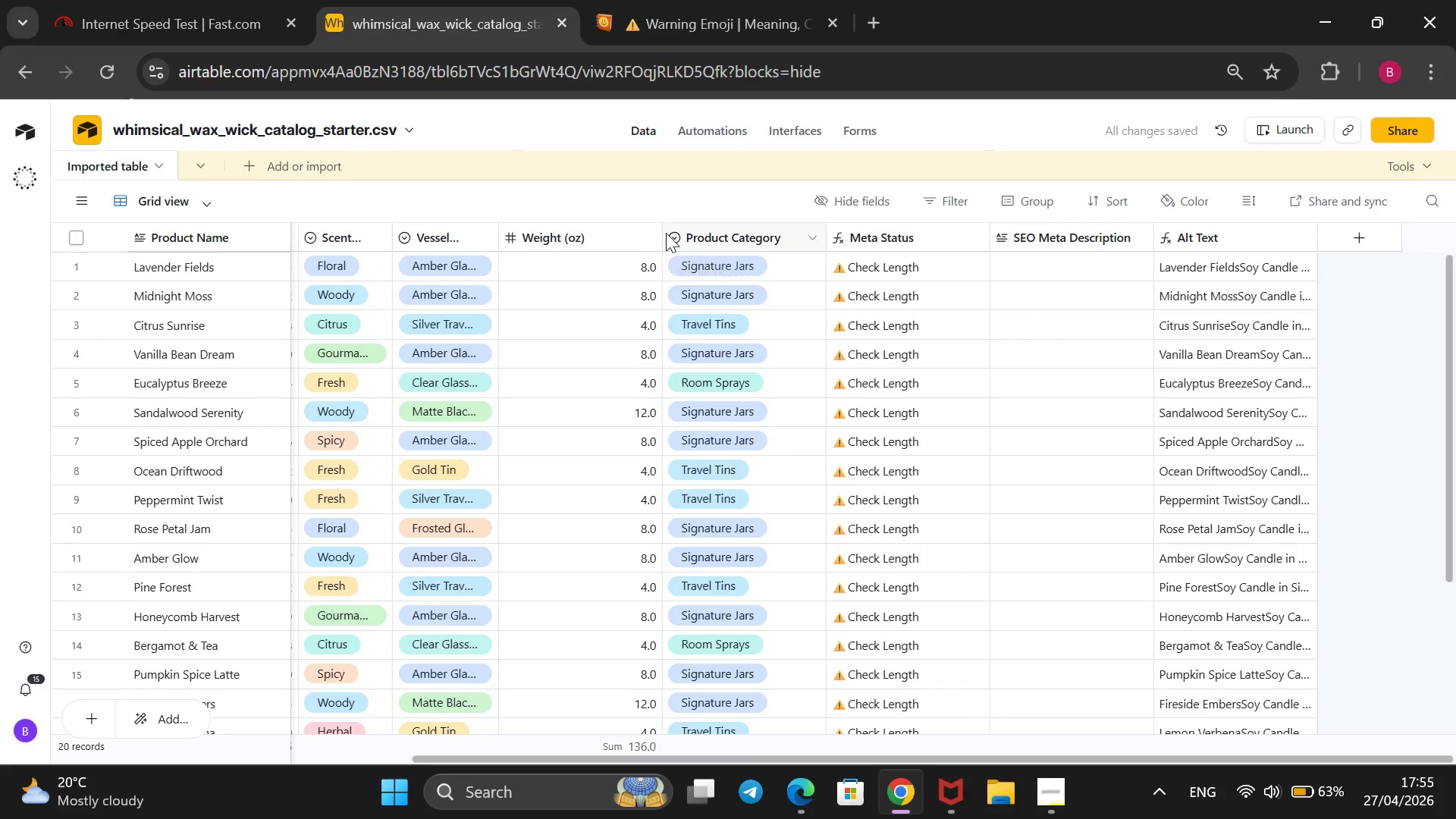 
left_click_drag(start_coordinate=[657, 228], to_coordinate=[557, 243])
 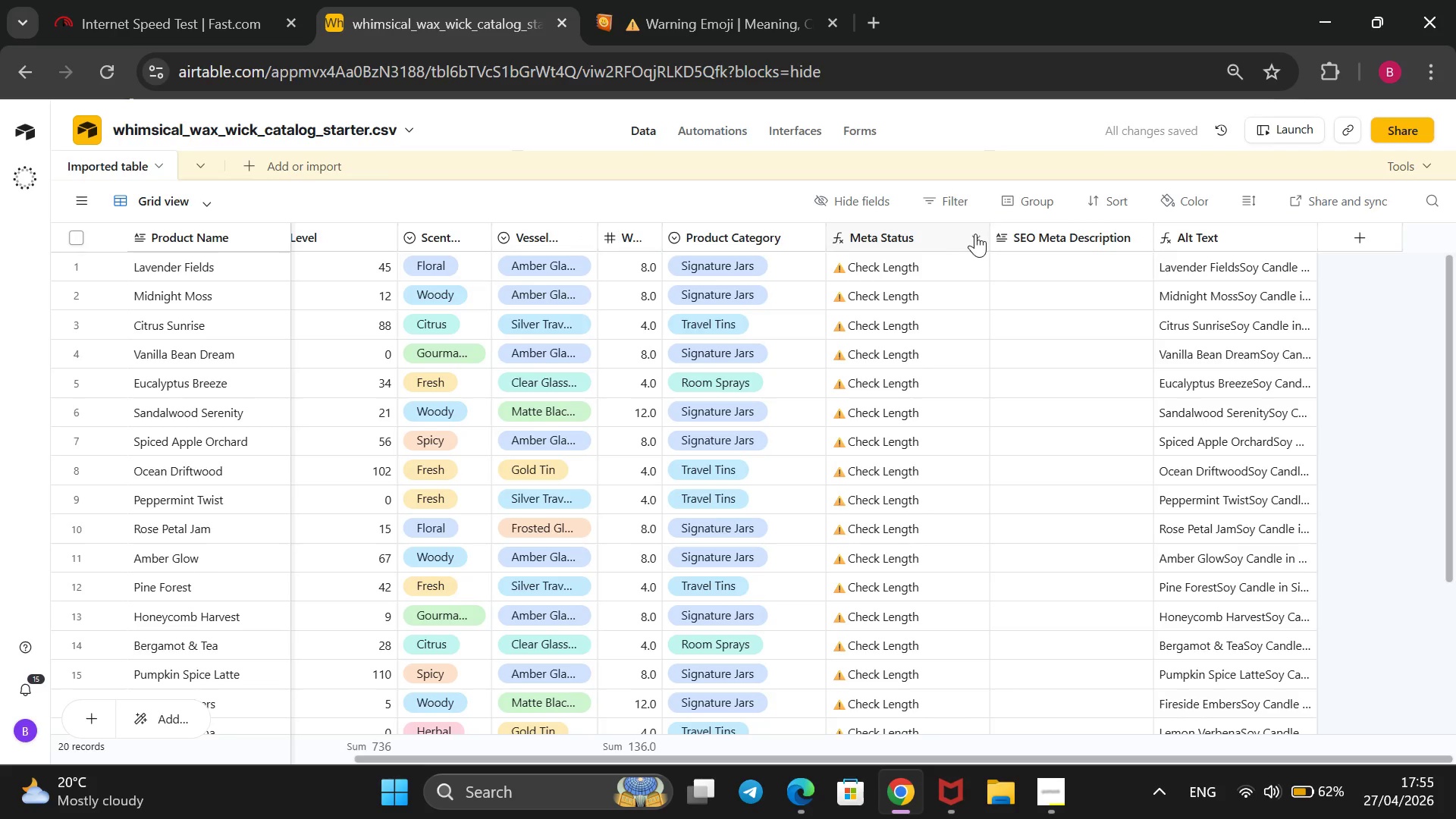 
left_click_drag(start_coordinate=[986, 231], to_coordinate=[927, 225])
 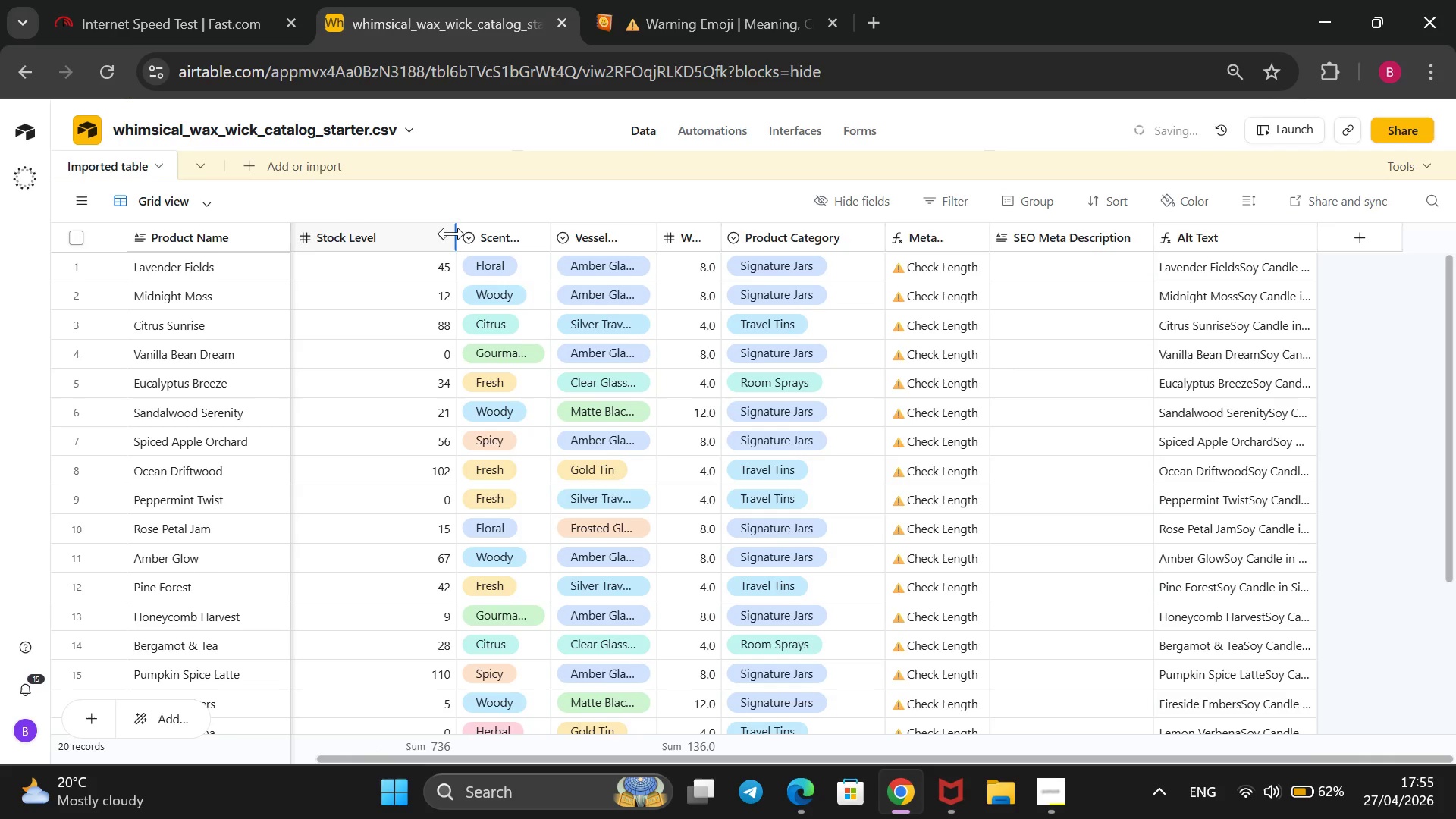 
left_click_drag(start_coordinate=[451, 234], to_coordinate=[350, 223])
 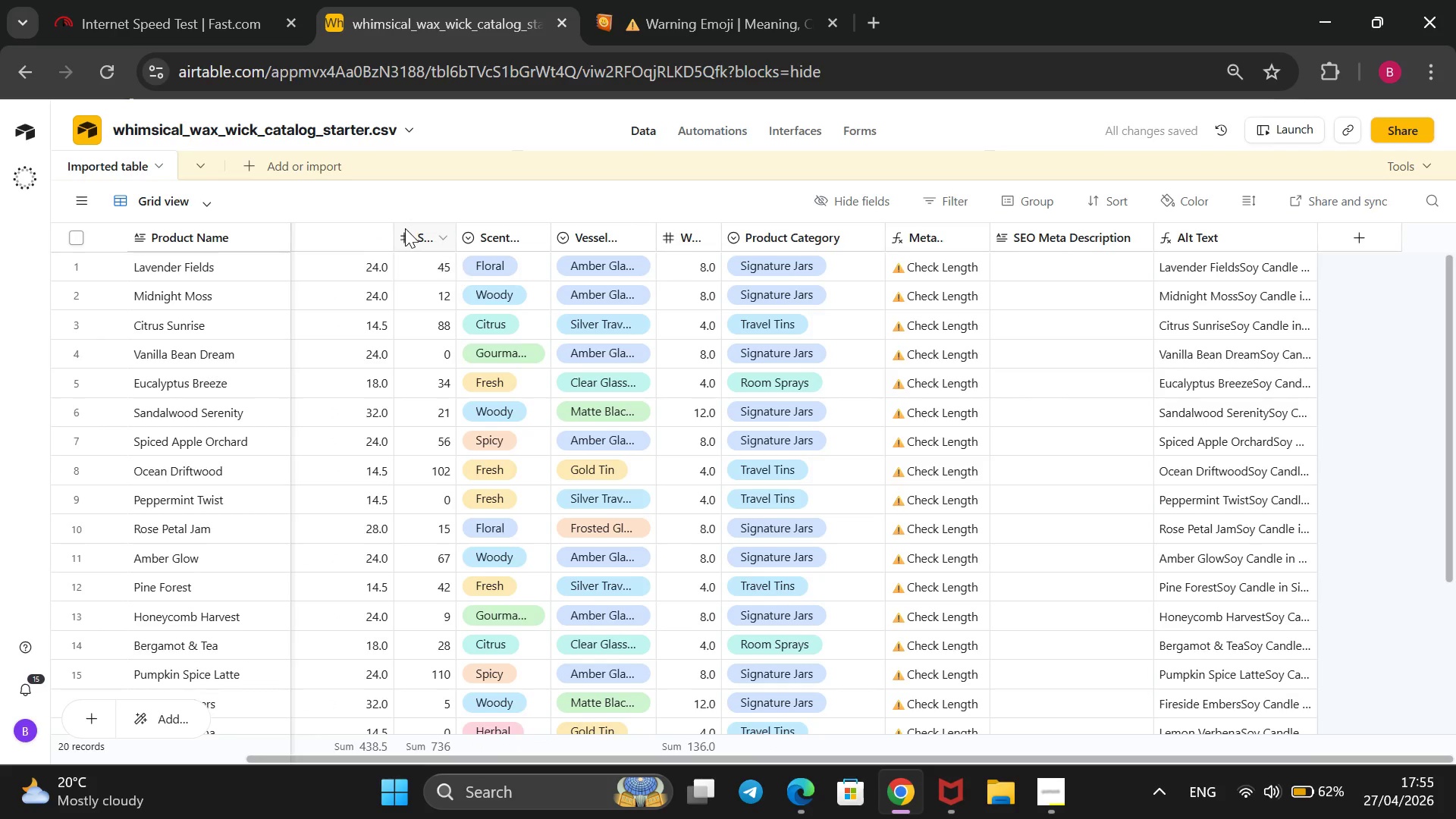 
left_click_drag(start_coordinate=[392, 230], to_coordinate=[259, 221])
 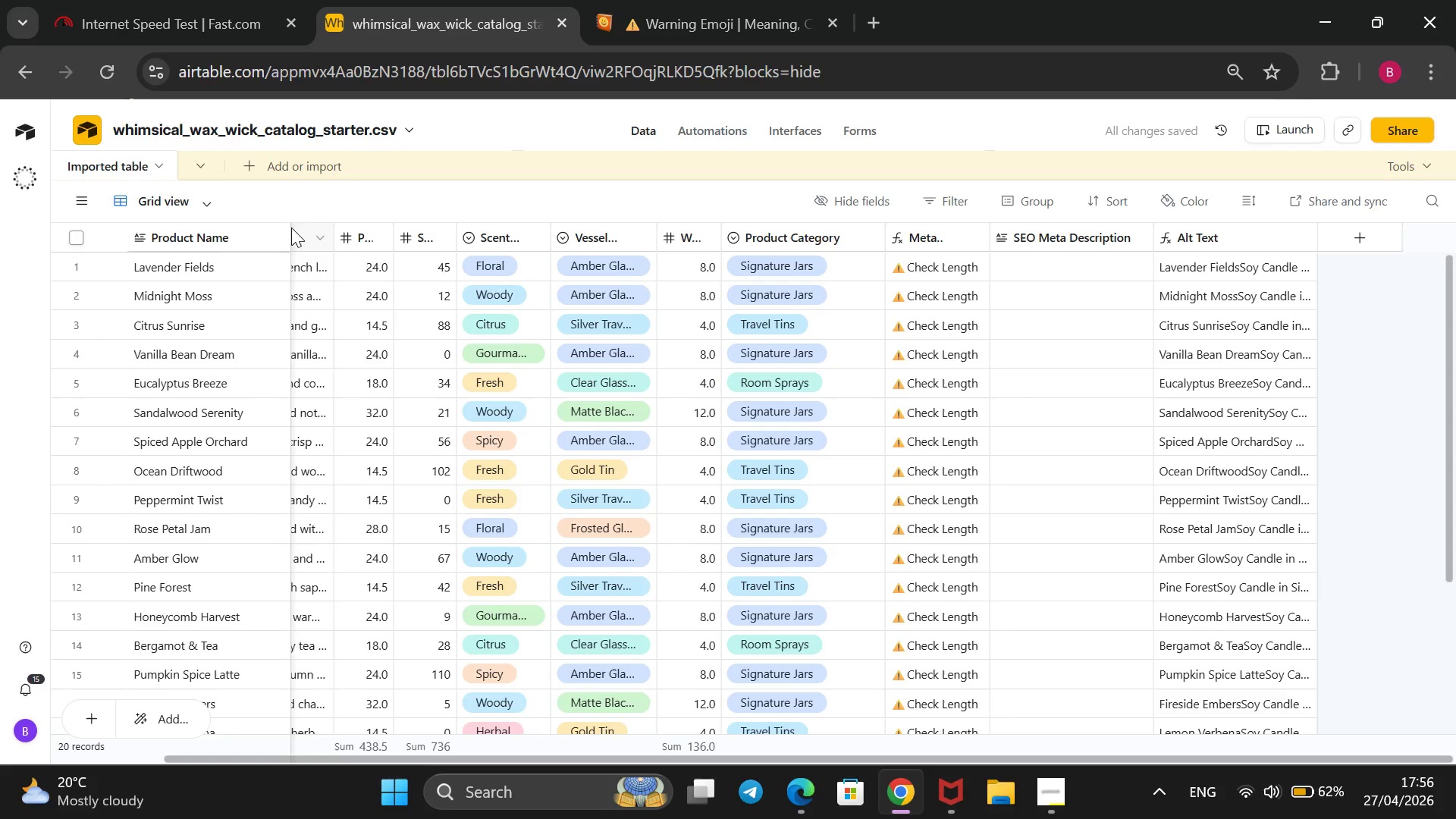 
left_click_drag(start_coordinate=[285, 229], to_coordinate=[99, 208])
 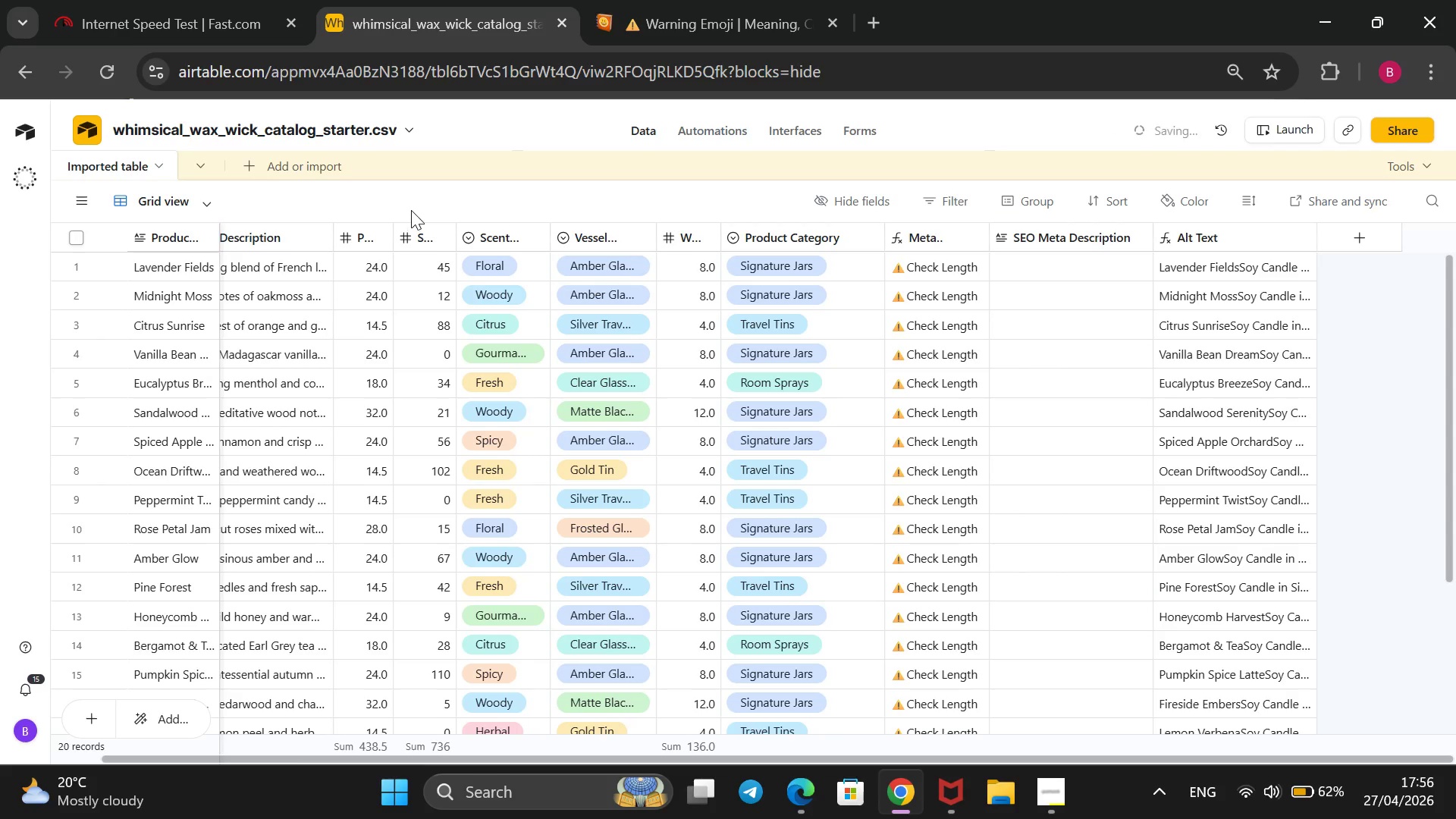 
left_click([411, 210])
 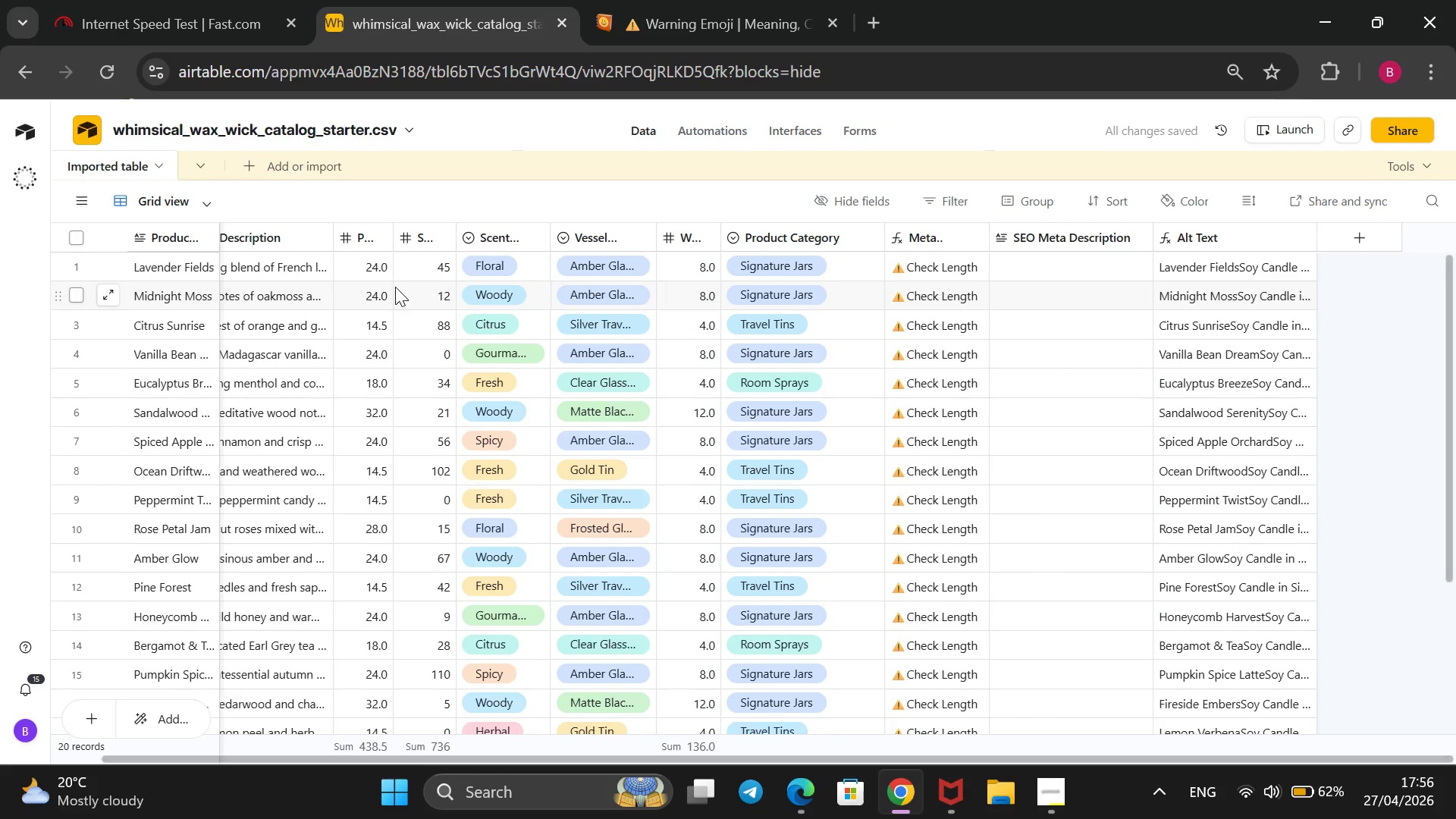 
scroll: coordinate [395, 287], scroll_direction: none, amount: 0.0
 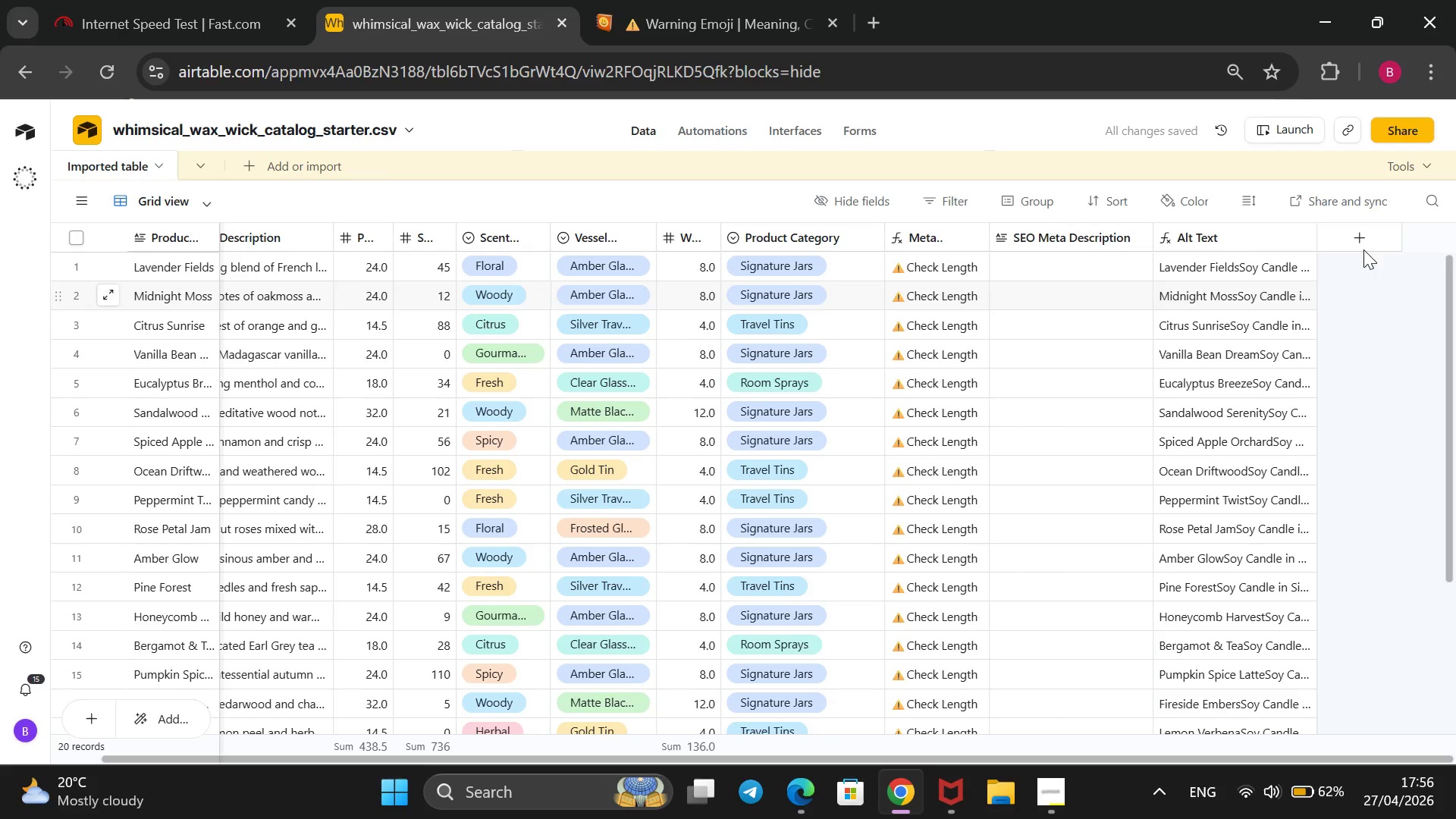 
left_click([1363, 248])
 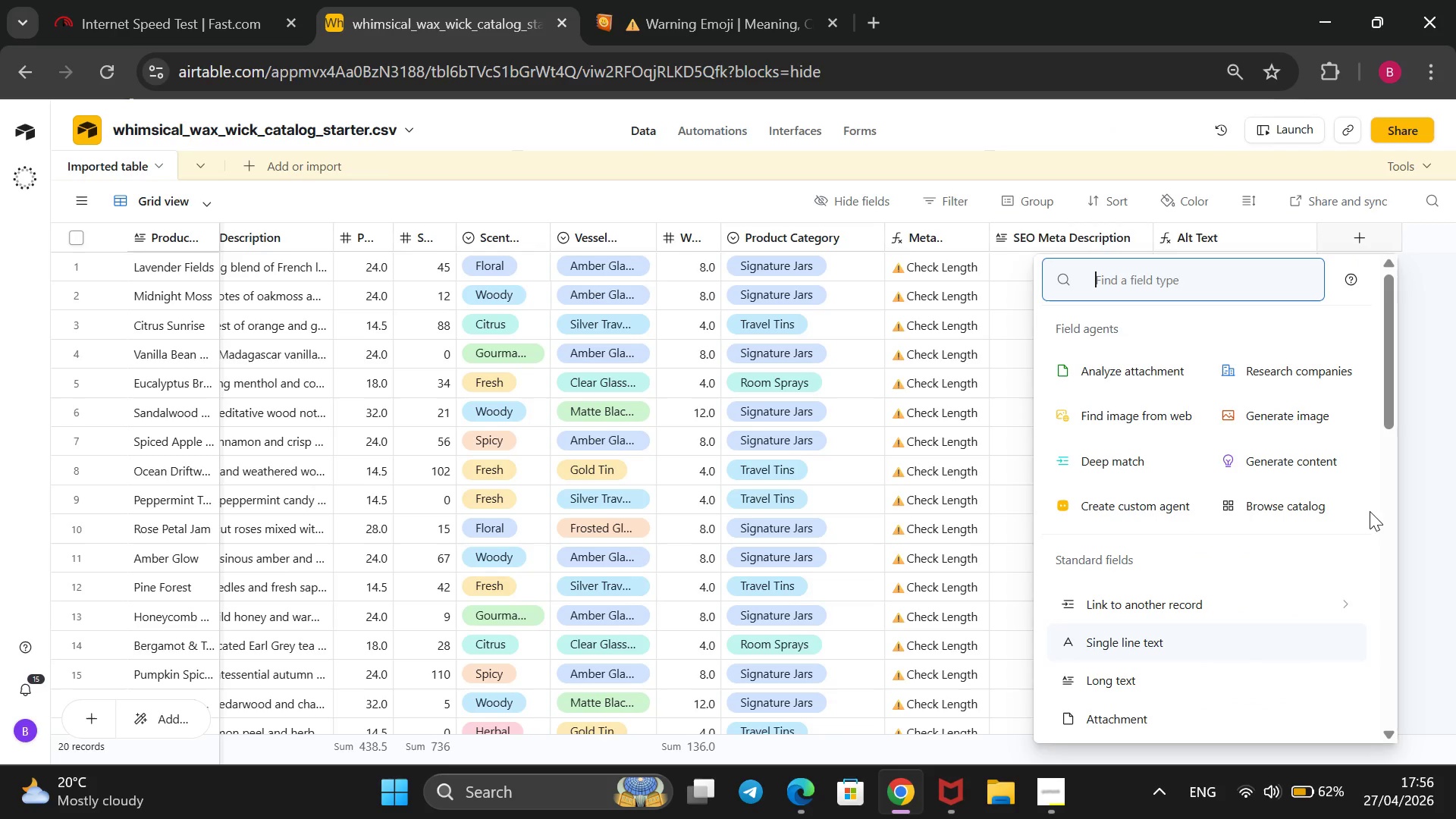 
wait(5.8)
 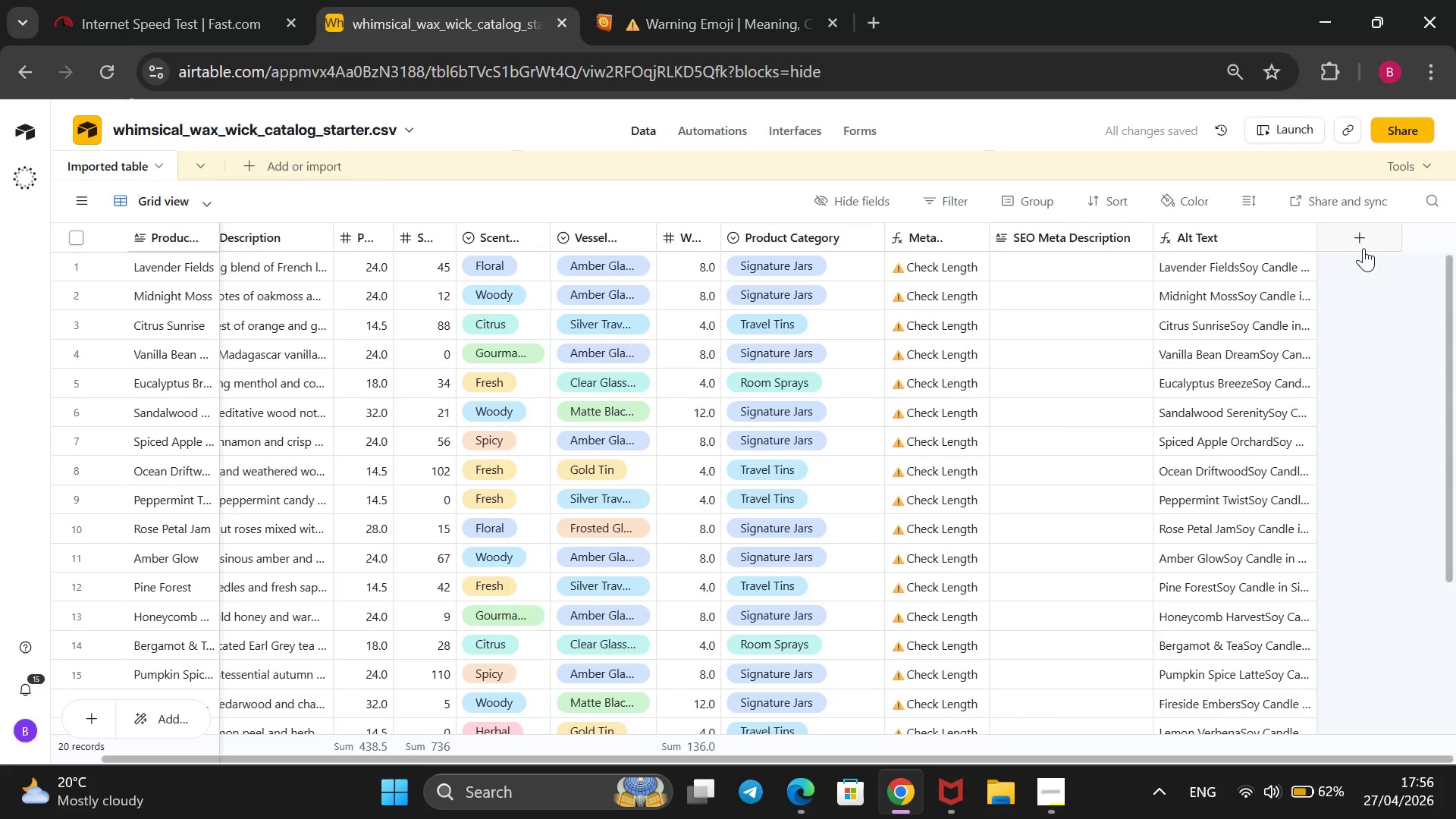 
left_click([1198, 638])
 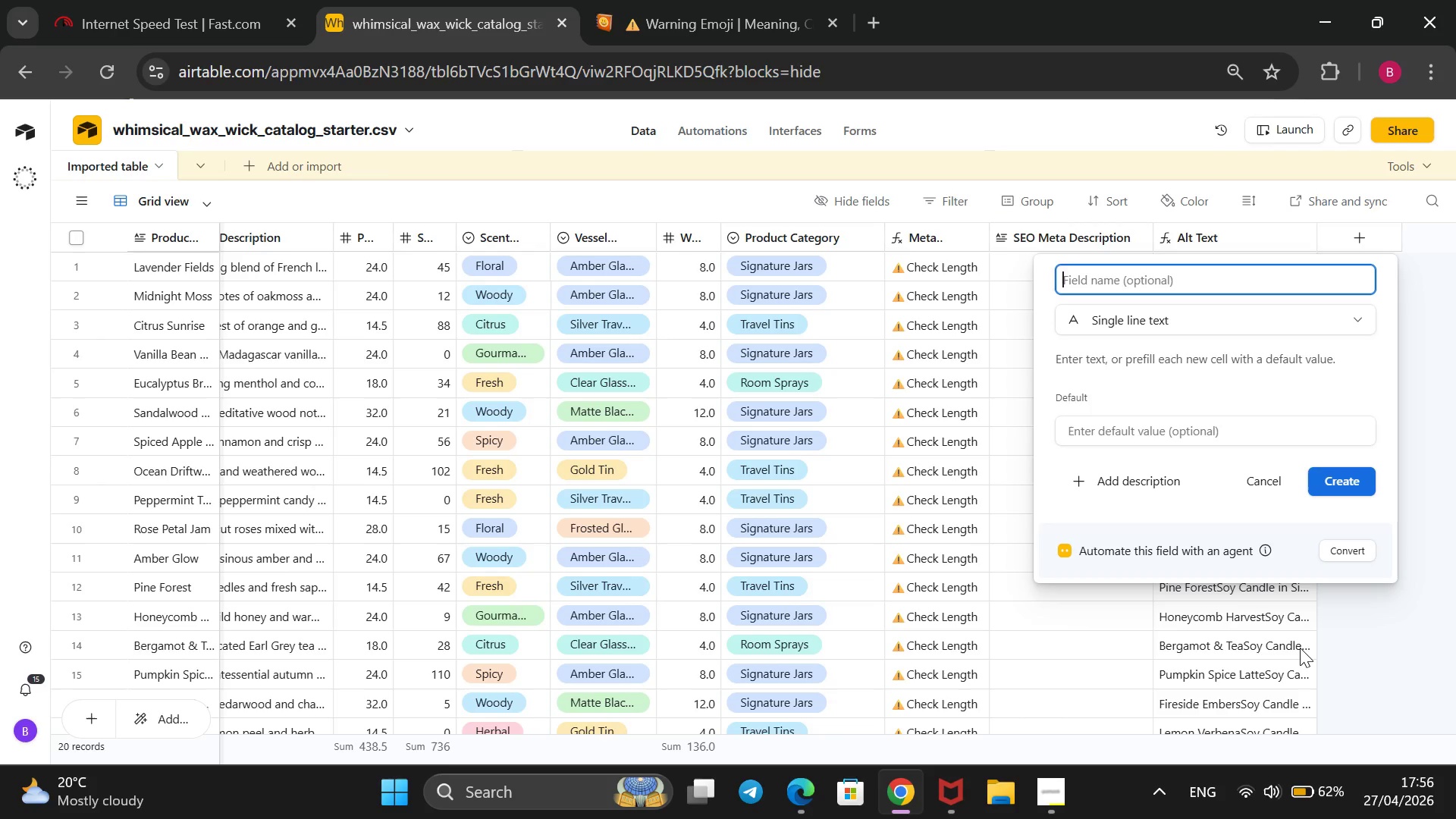 
type(Seo)
key(Backspace)
key(Backspace)
type(EO Title)